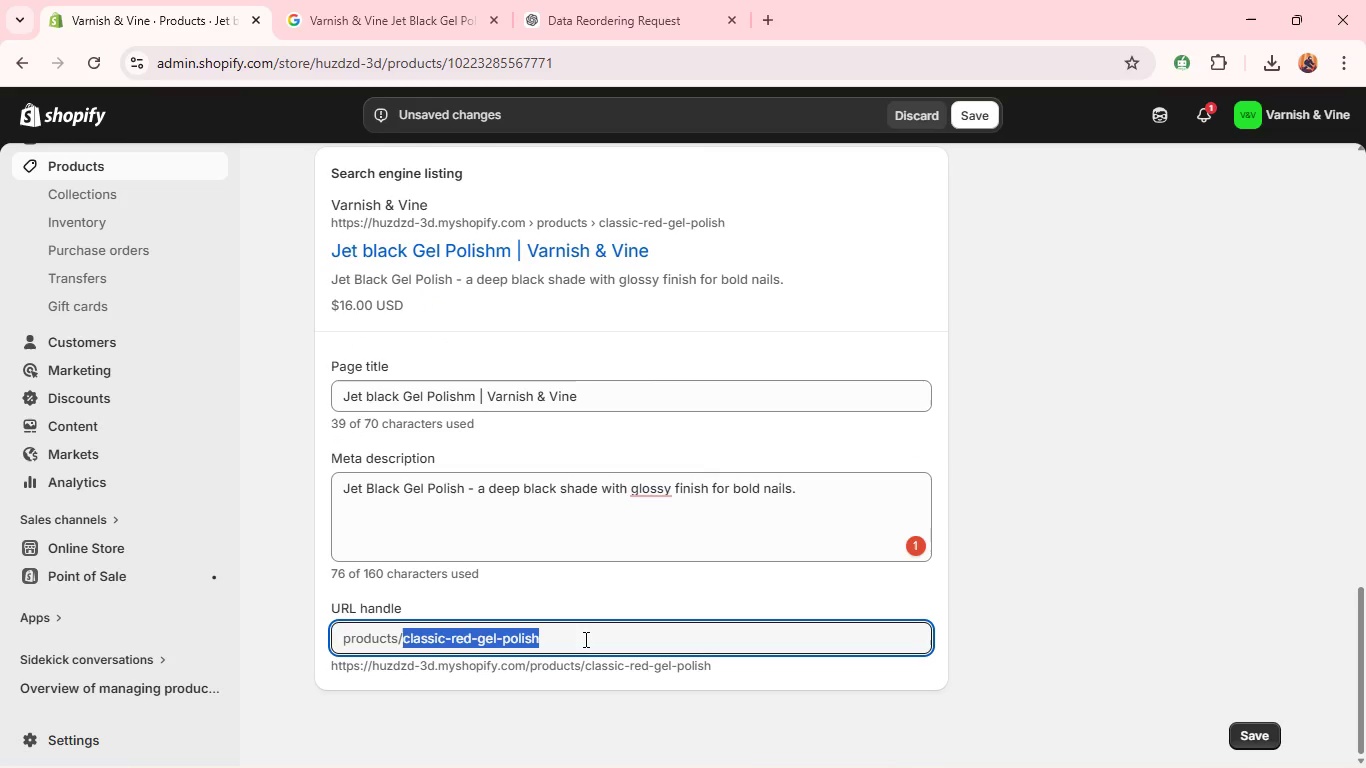 
key(Backslash)
 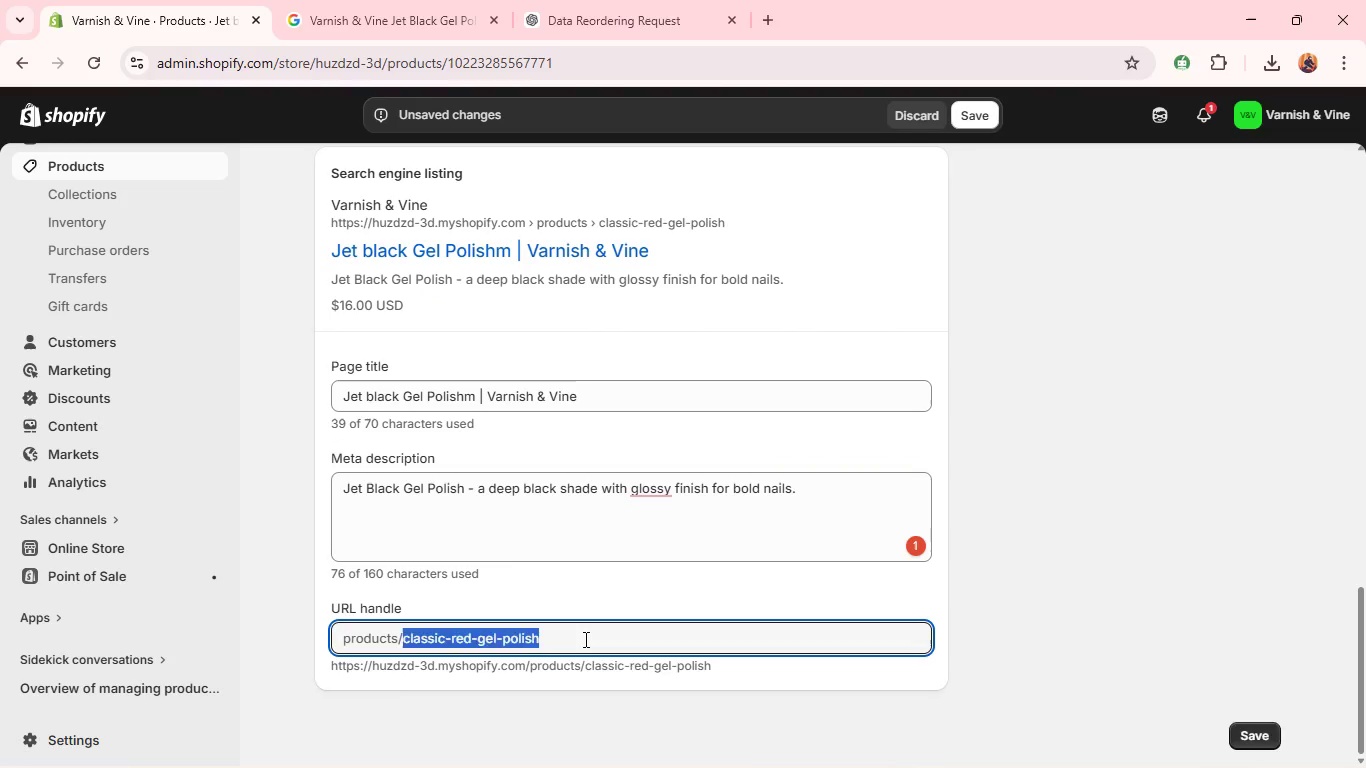 
key(Backspace)
 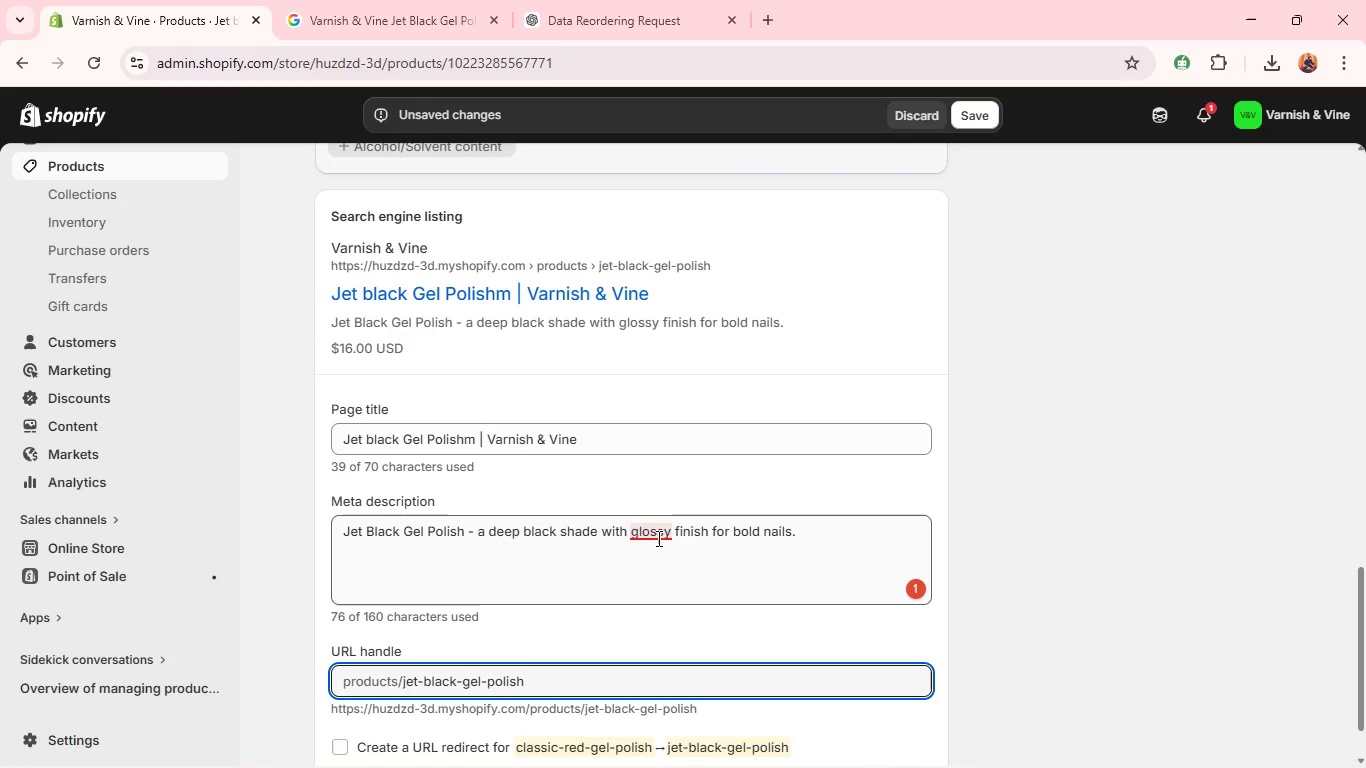 
left_click([650, 529])
 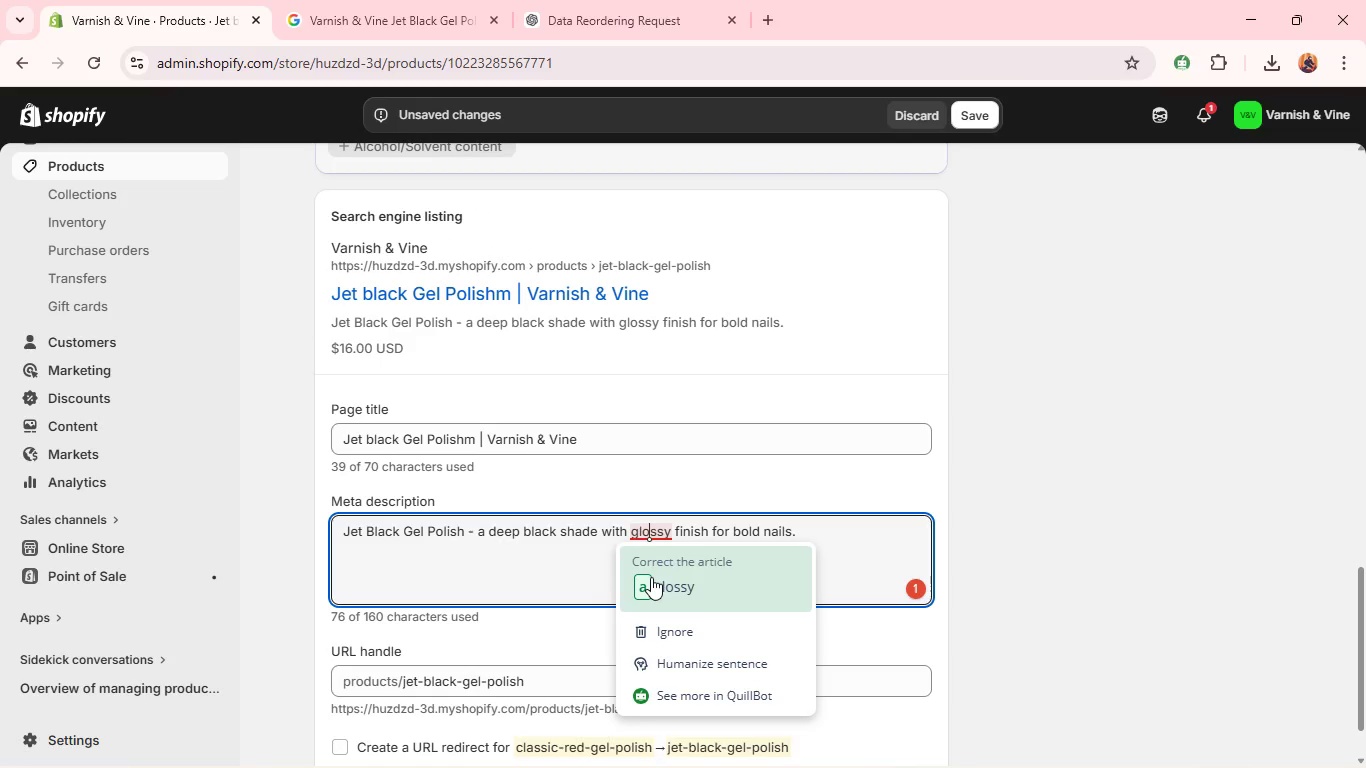 
left_click([651, 577])
 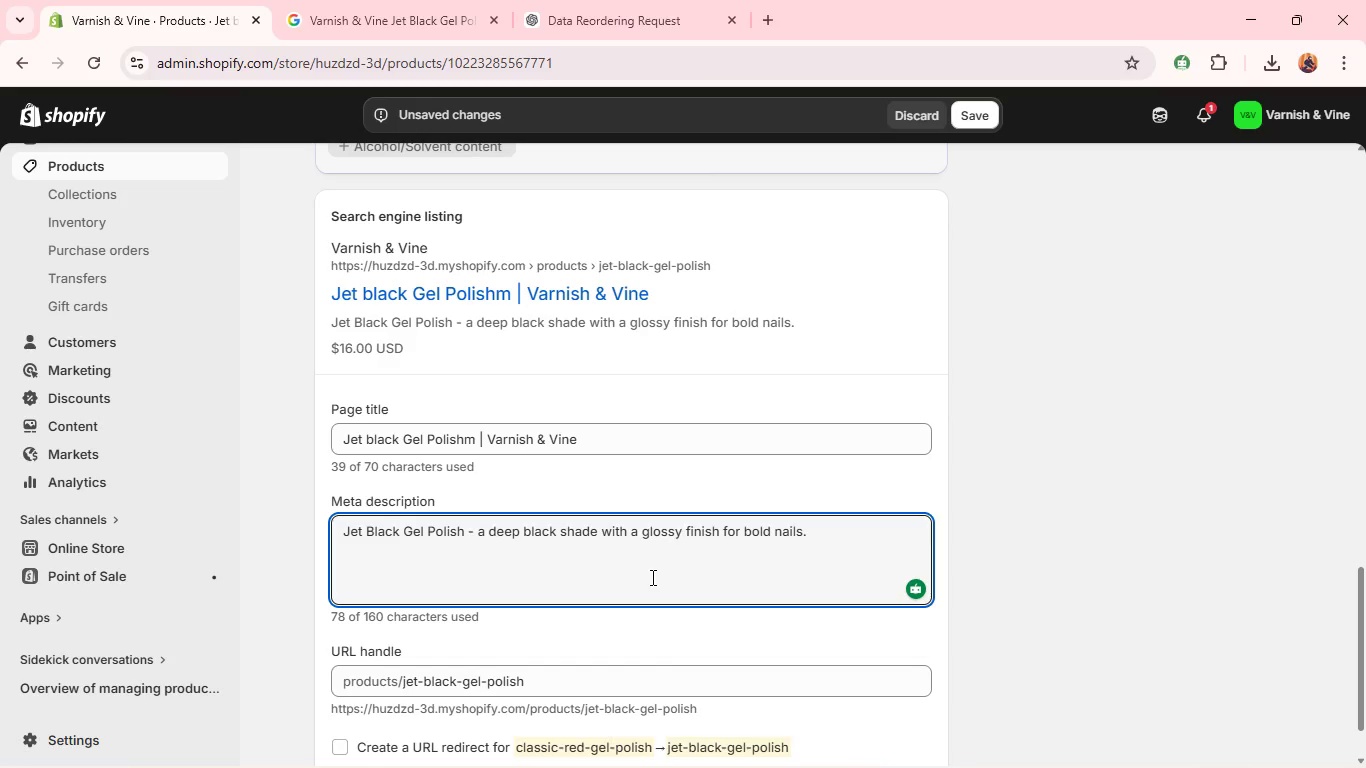 
wait(19.16)
 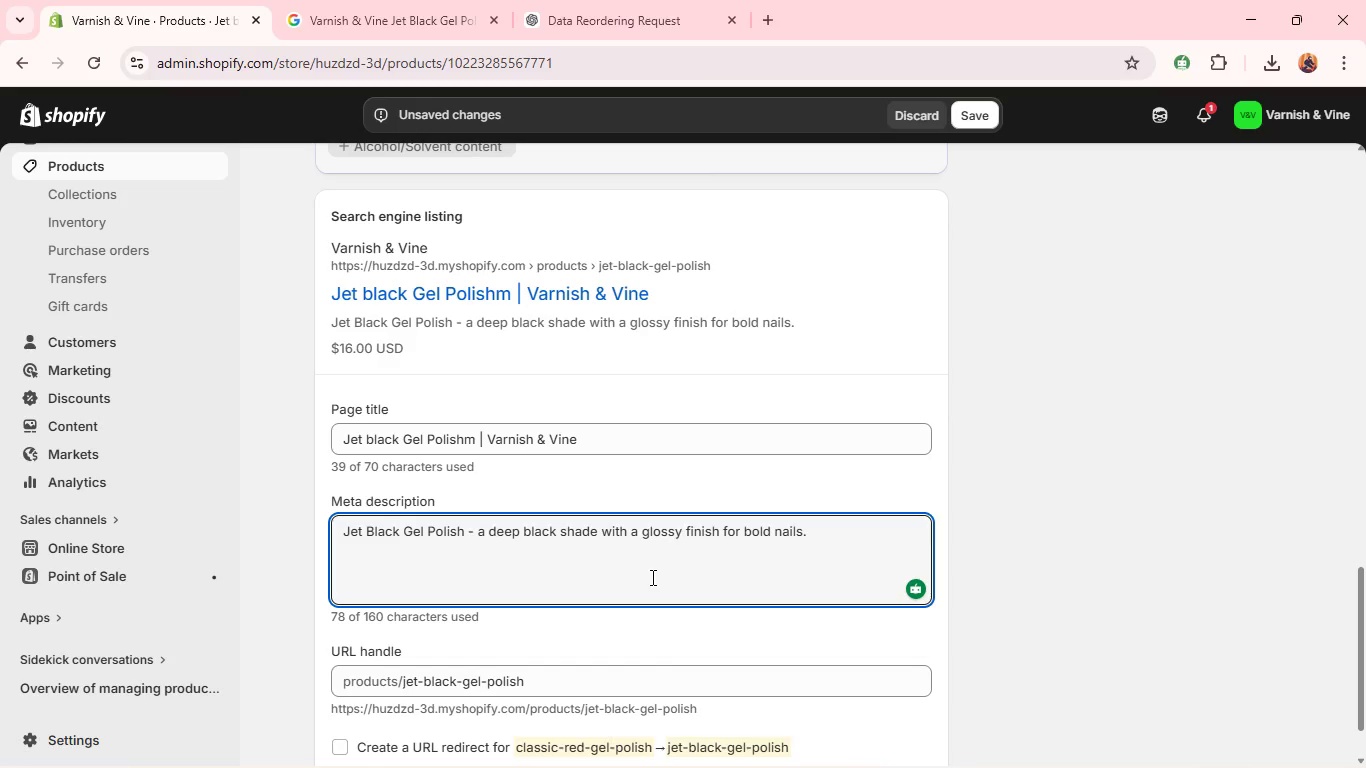 
left_click([870, 303])
 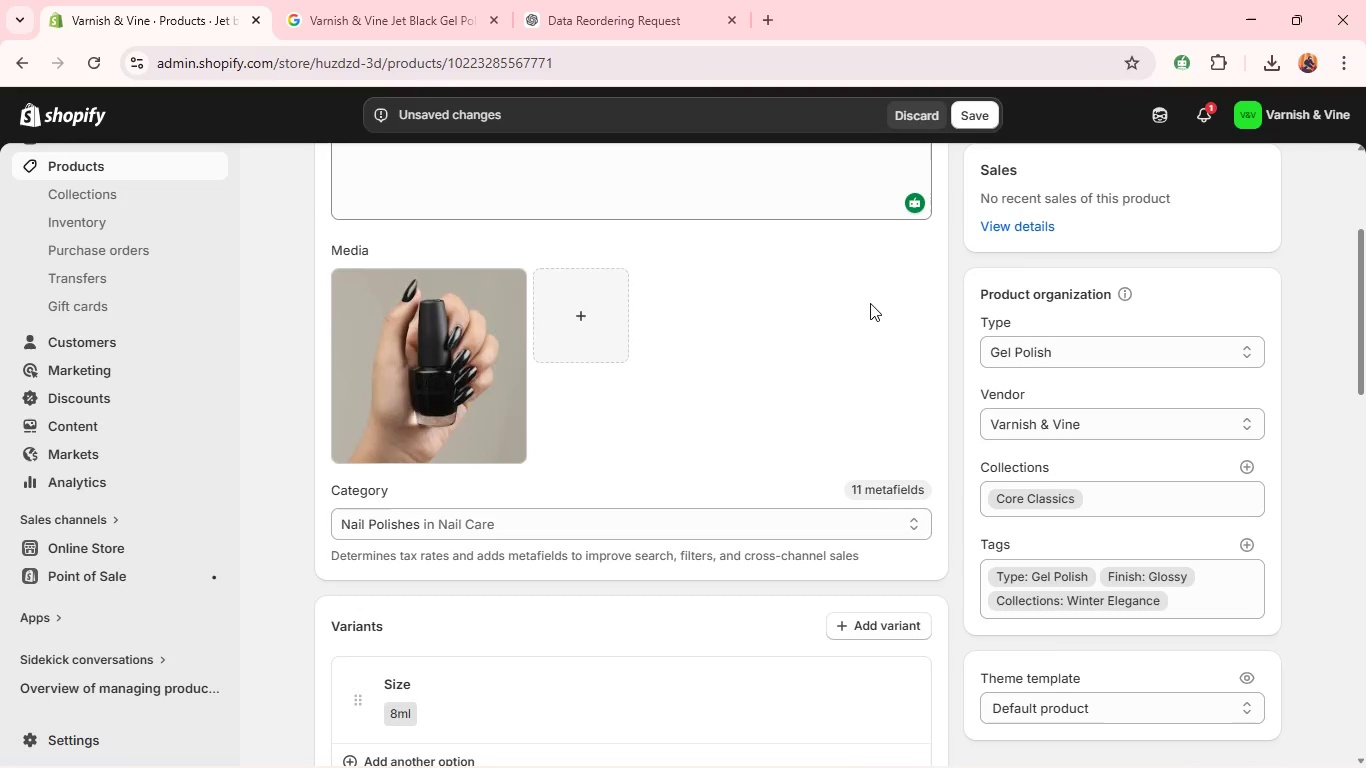 
wait(6.7)
 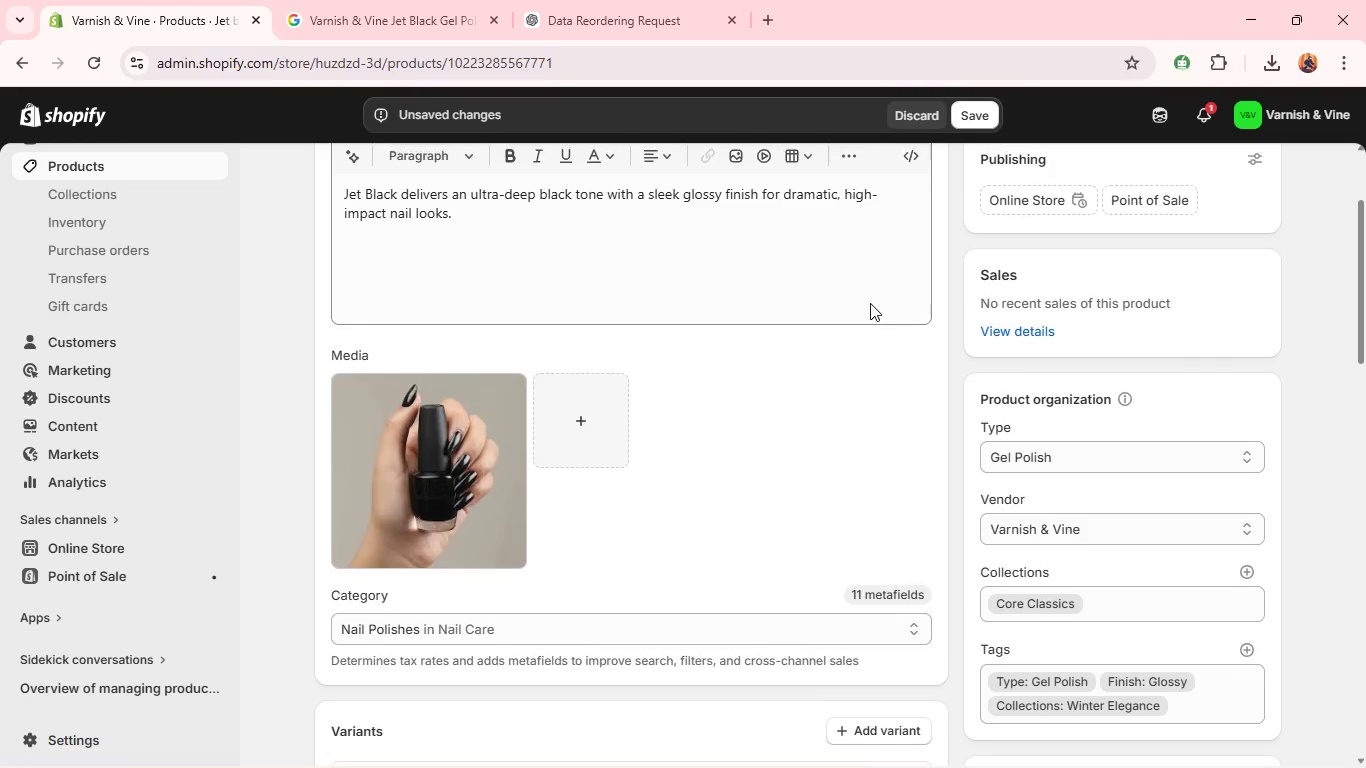 
left_click_drag(start_coordinate=[1071, 432], to_coordinate=[1147, 486])
 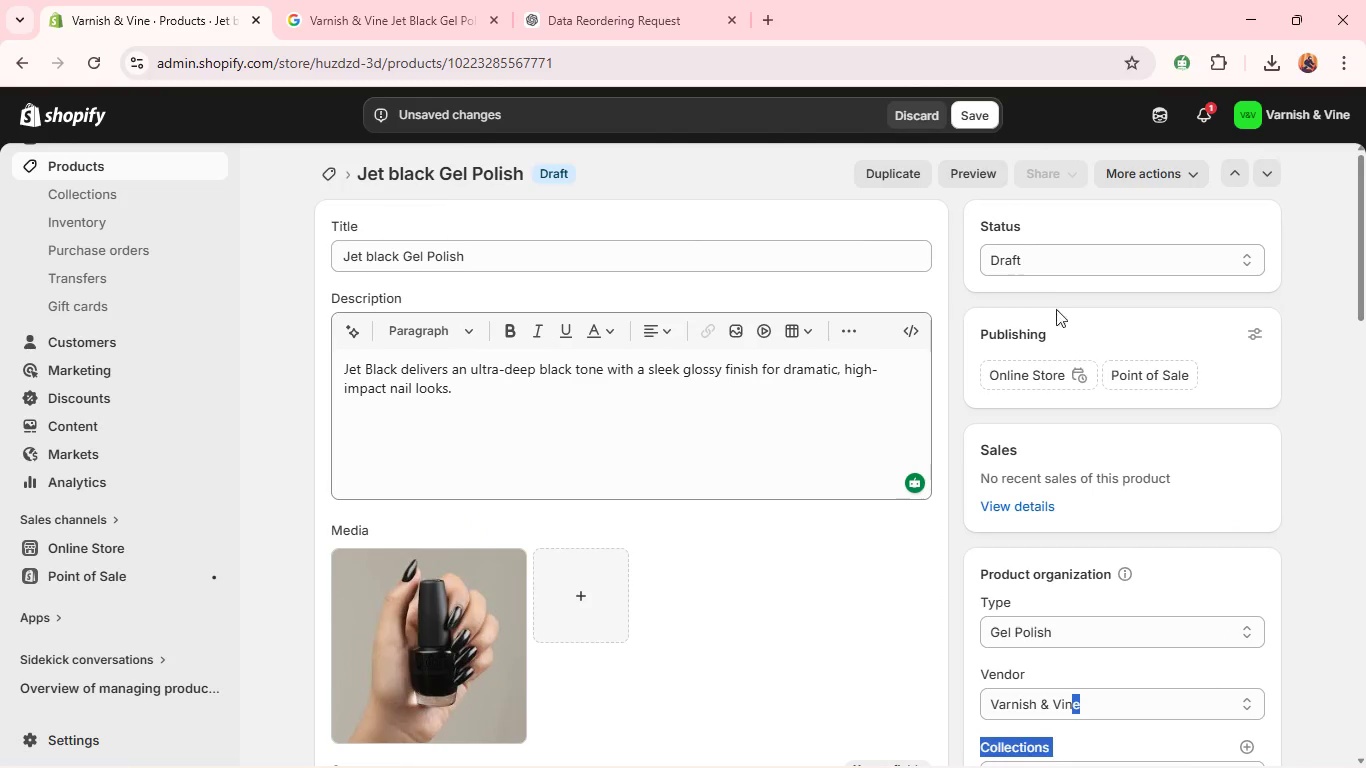 
left_click([1008, 248])
 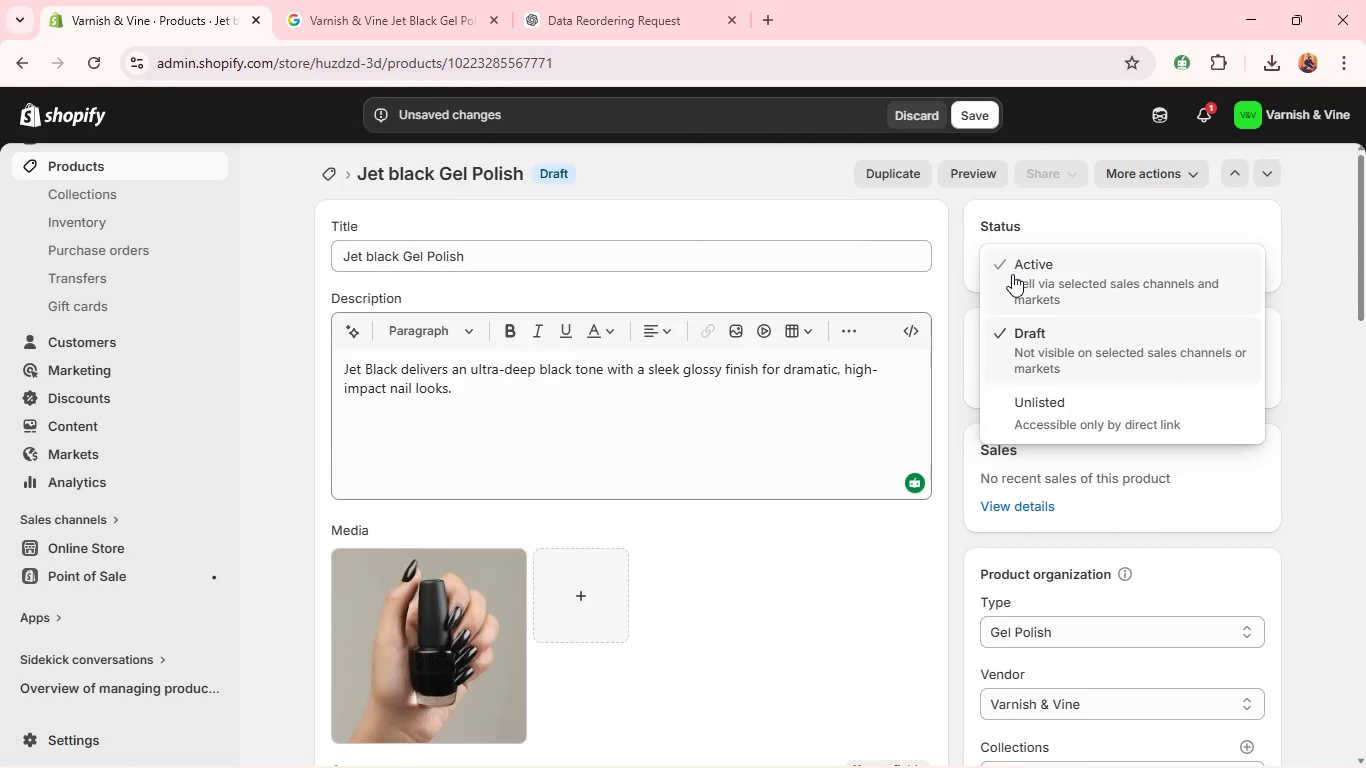 
left_click([1012, 274])
 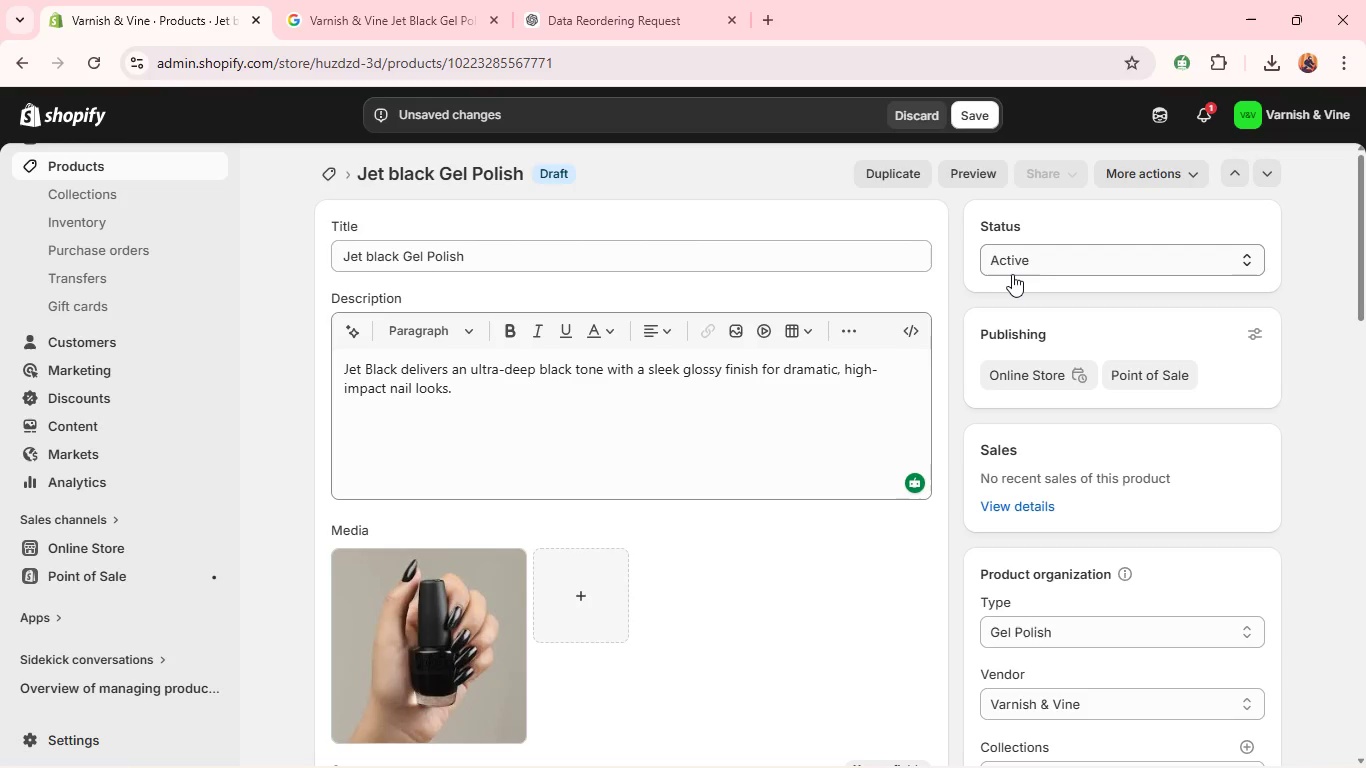 
wait(23.34)
 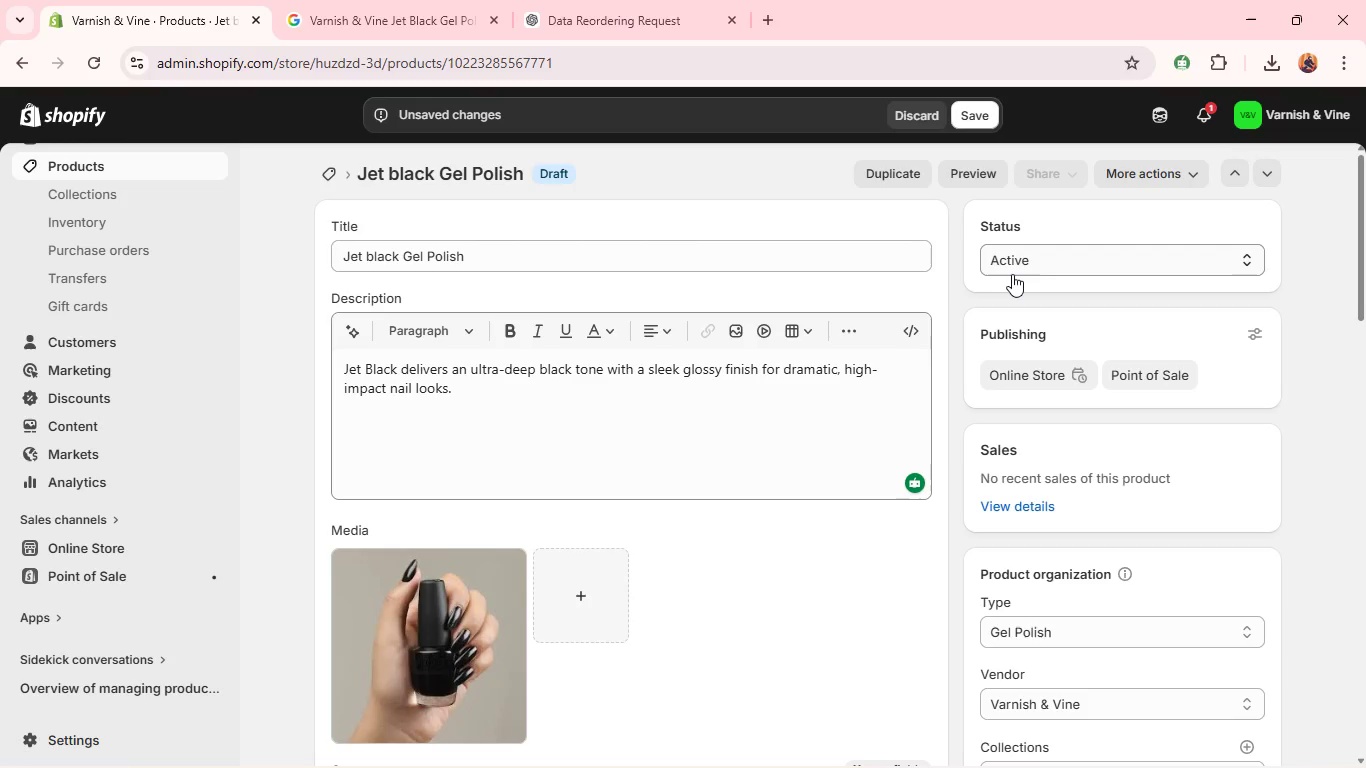 
left_click([977, 98])
 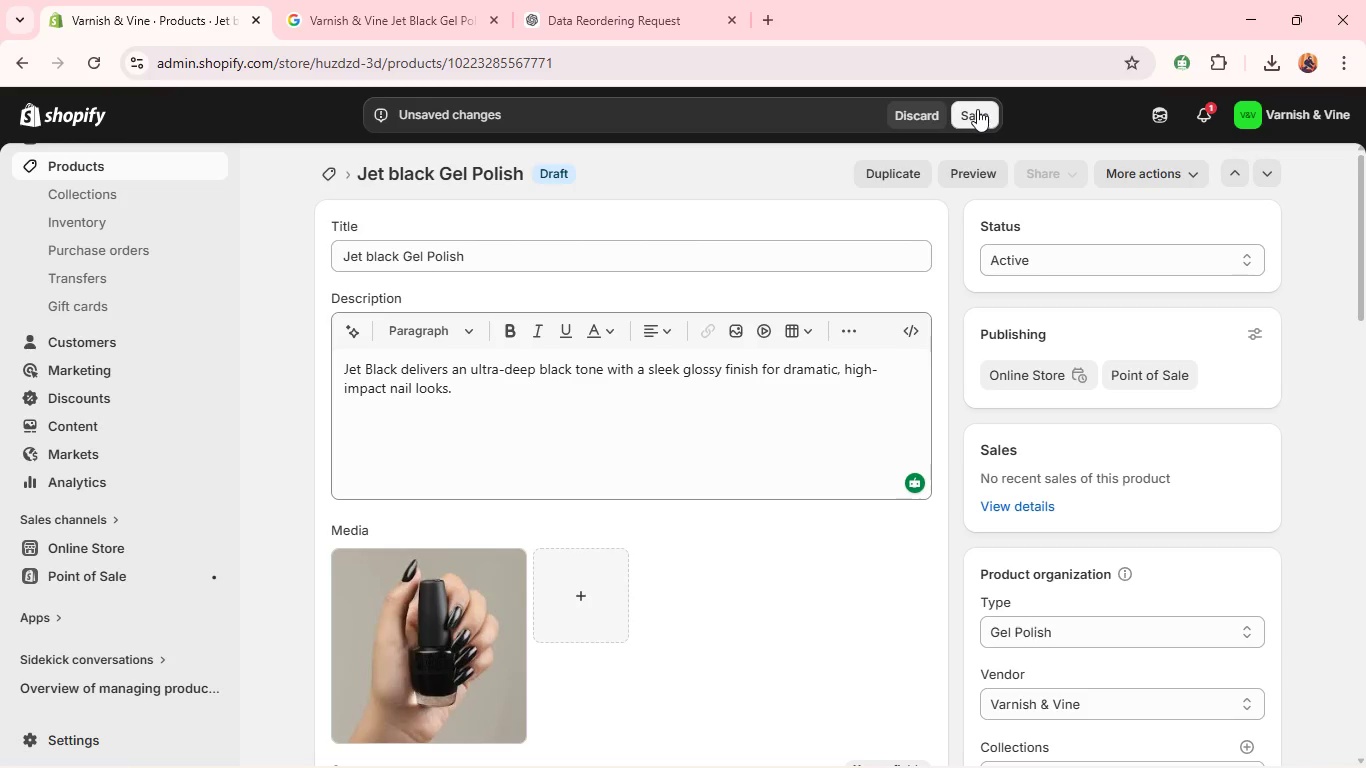 
left_click([977, 109])
 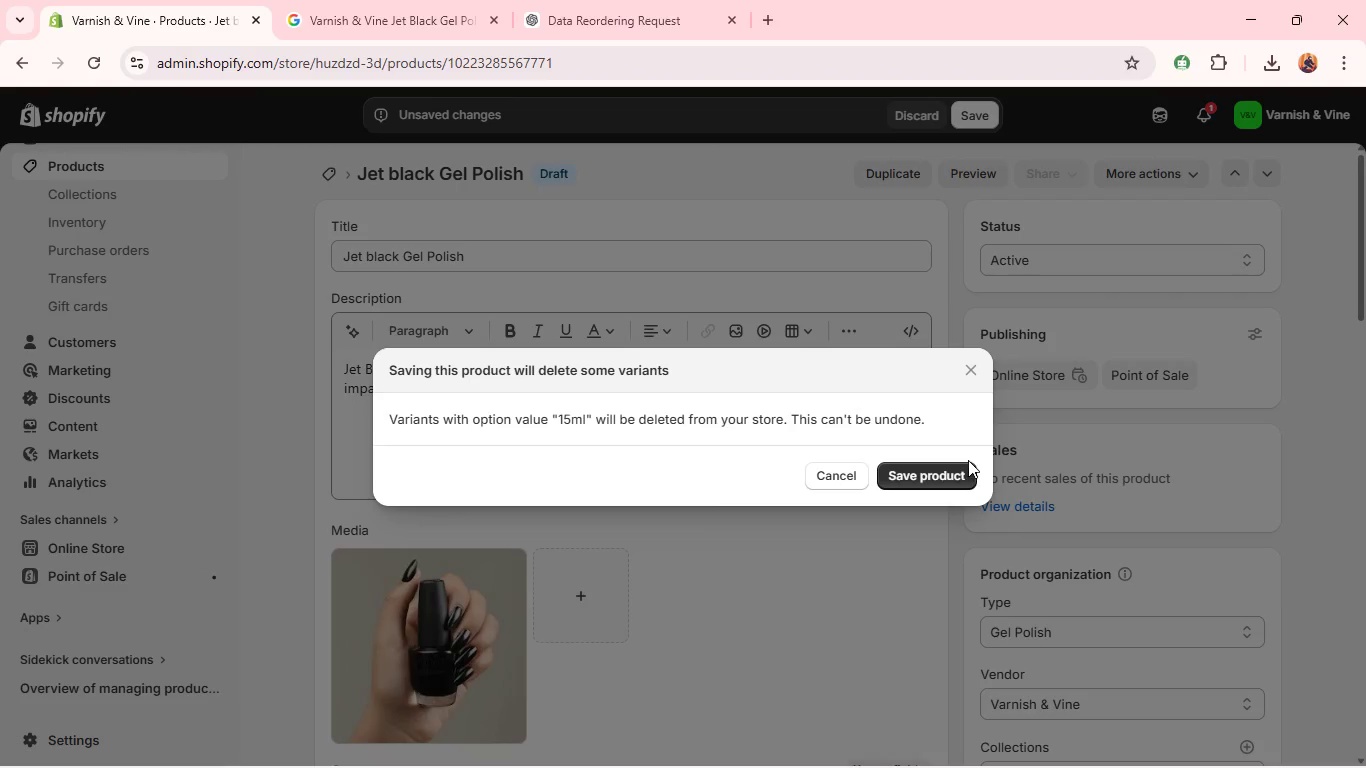 
left_click([968, 466])
 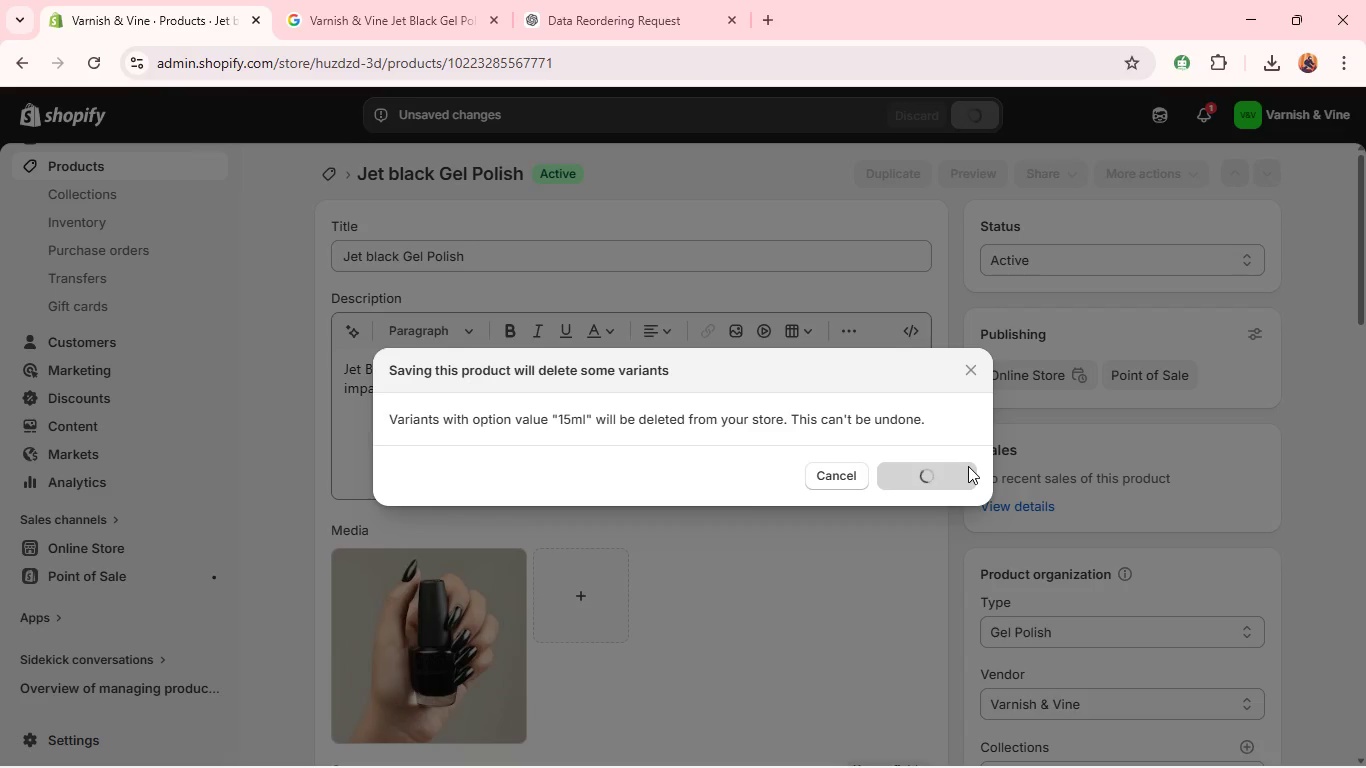 
wait(13.88)
 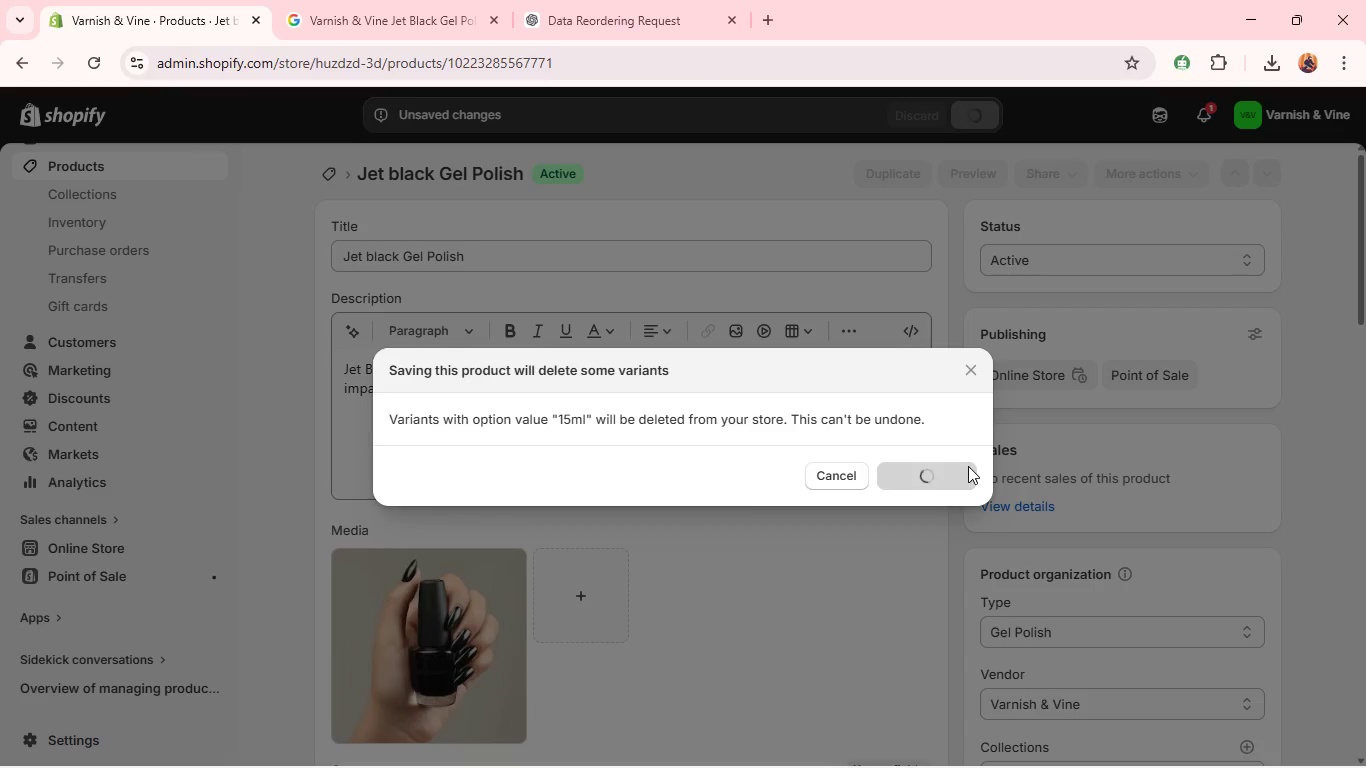 
left_click([323, 173])
 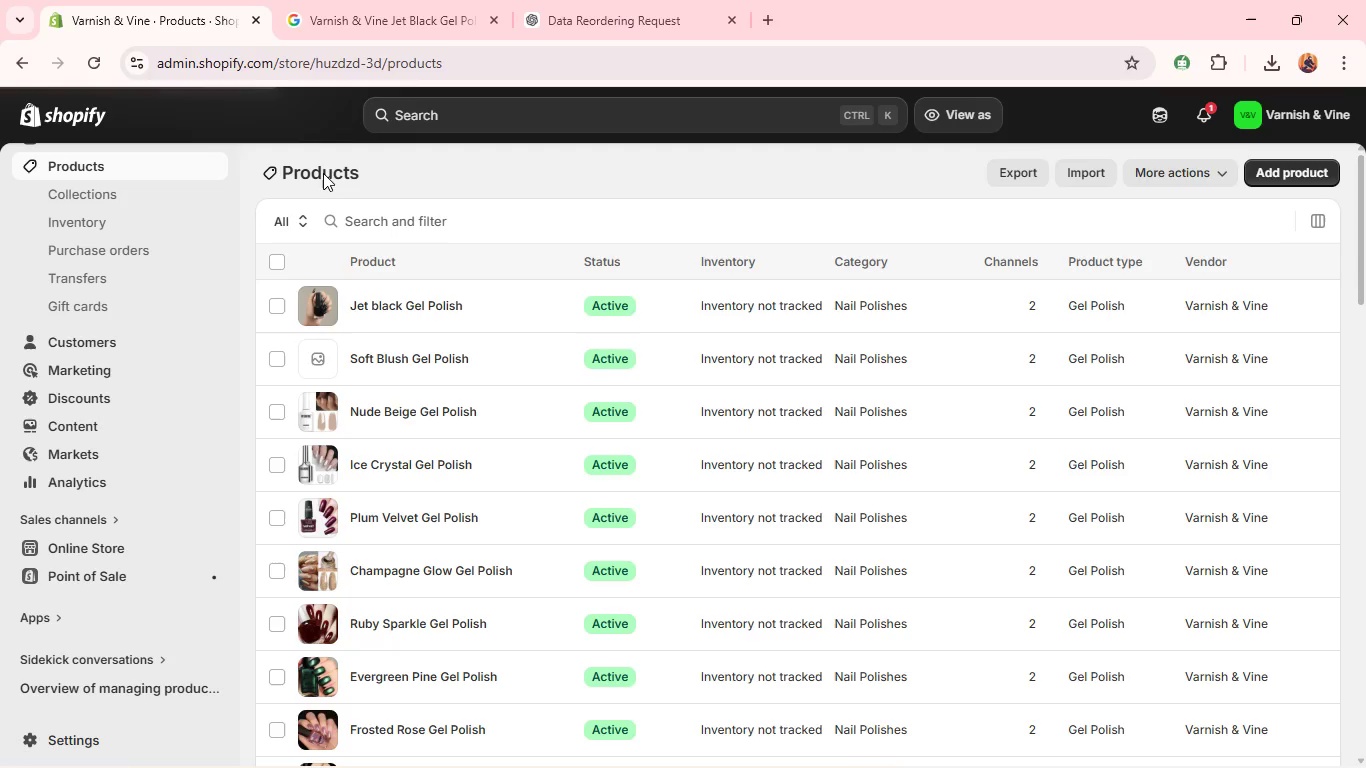 
wait(6.38)
 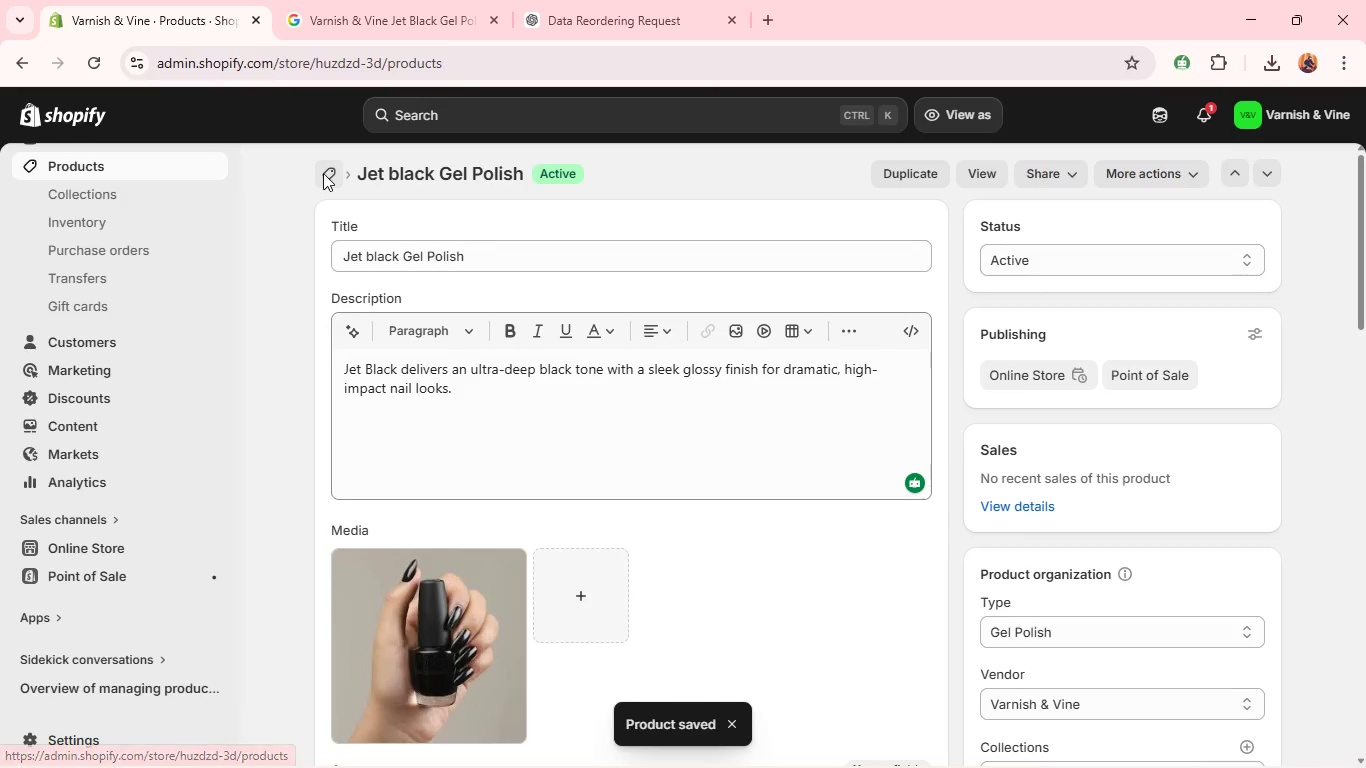 
key(Shift+ShiftLeft)
 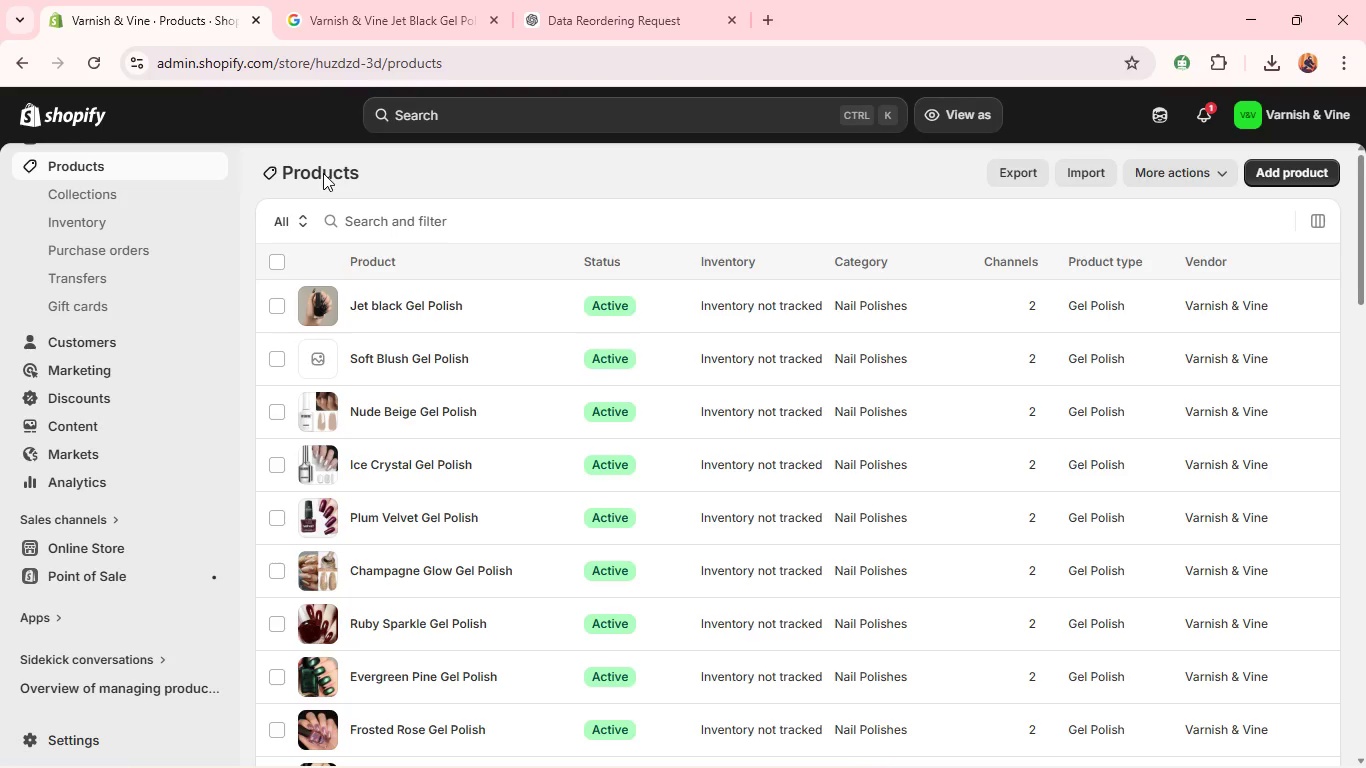 
wait(9.23)
 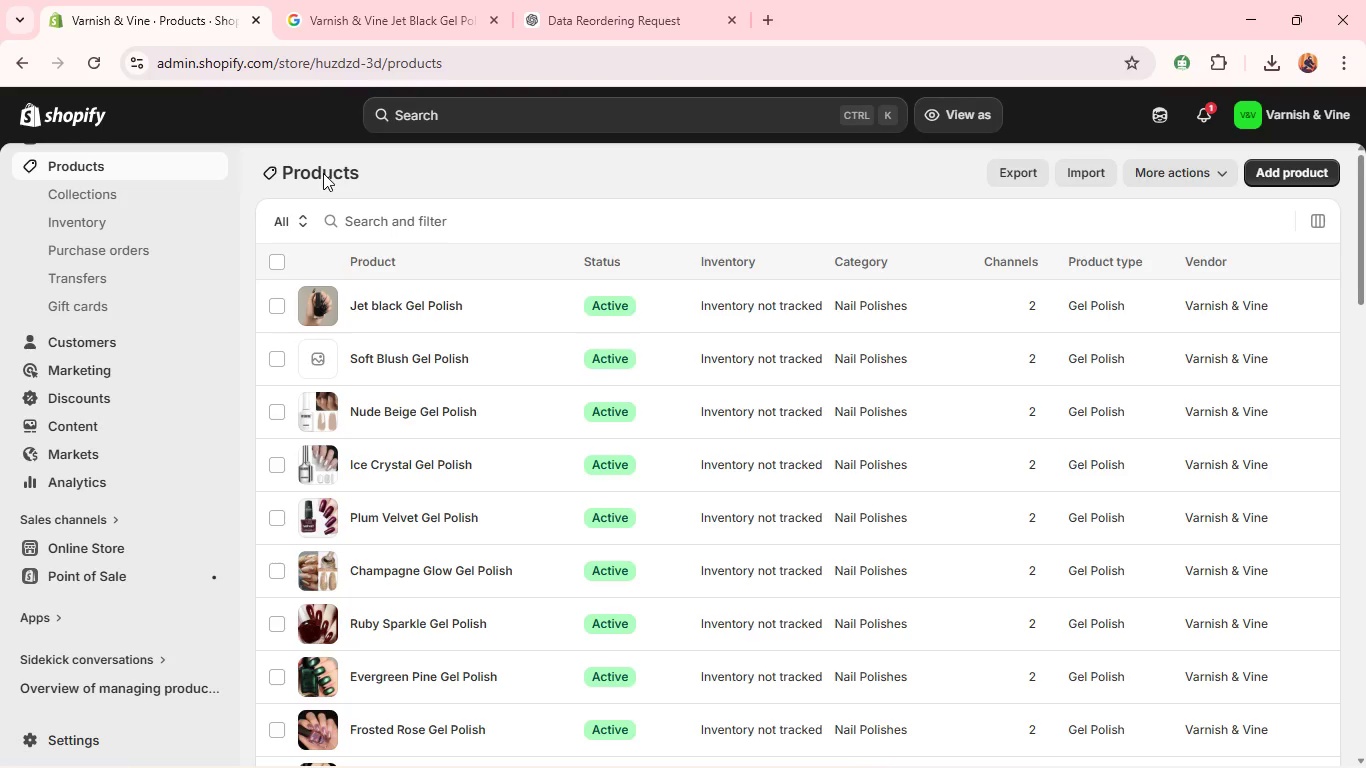 
left_click([278, 267])
 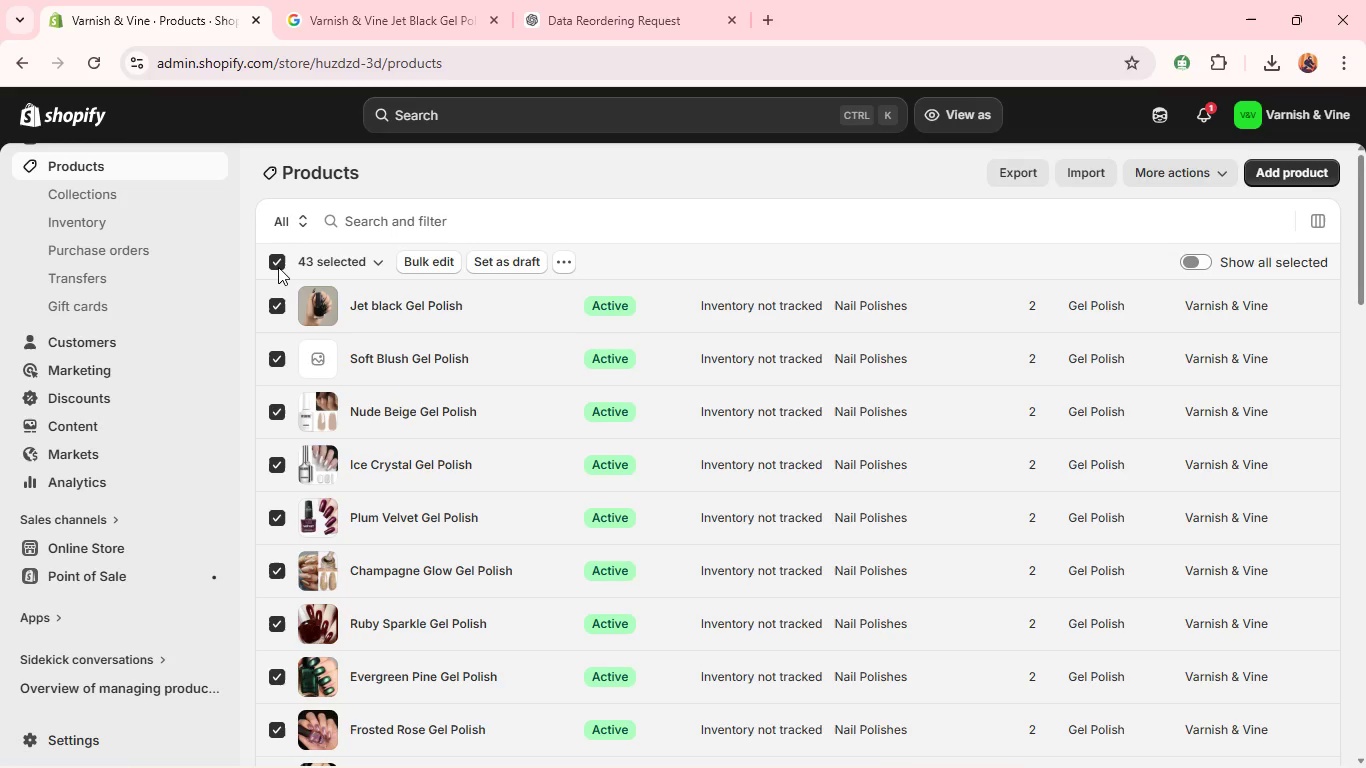 
wait(6.56)
 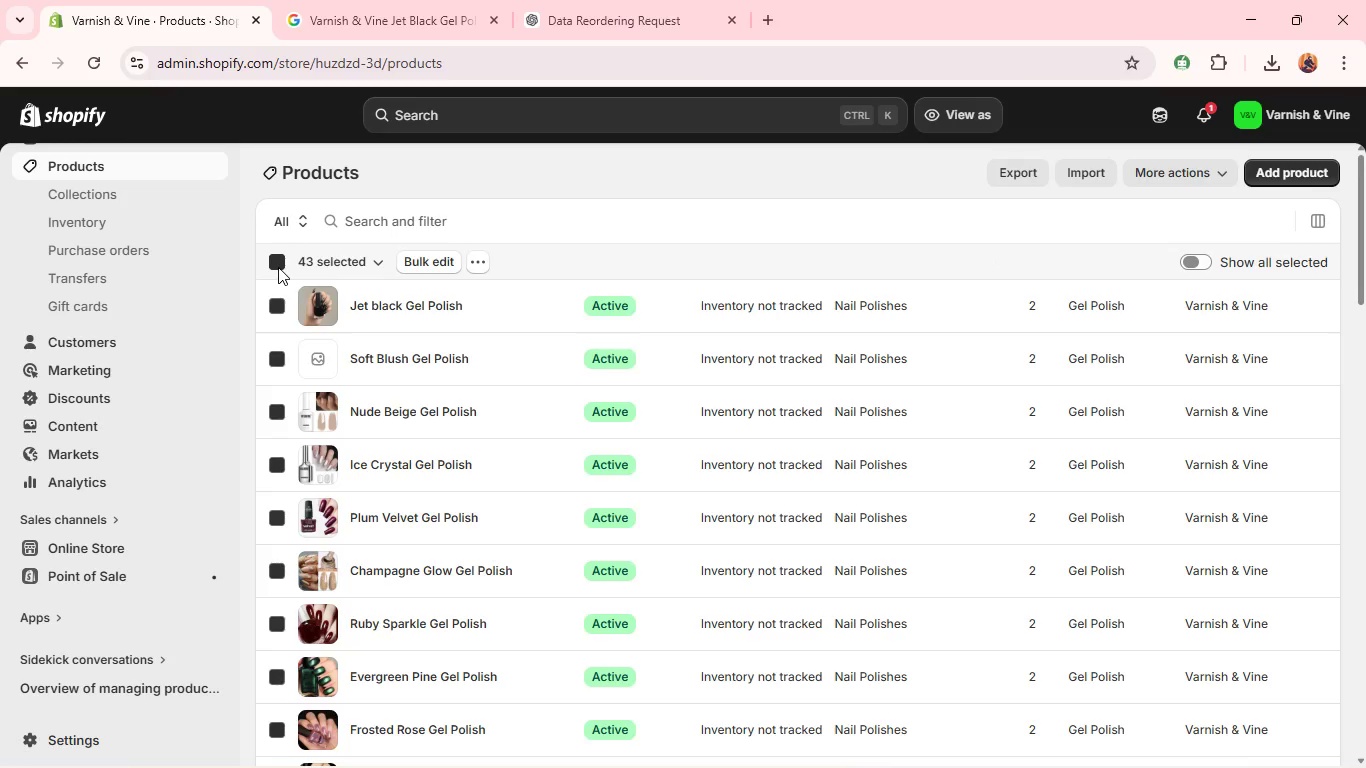 
left_click([278, 267])
 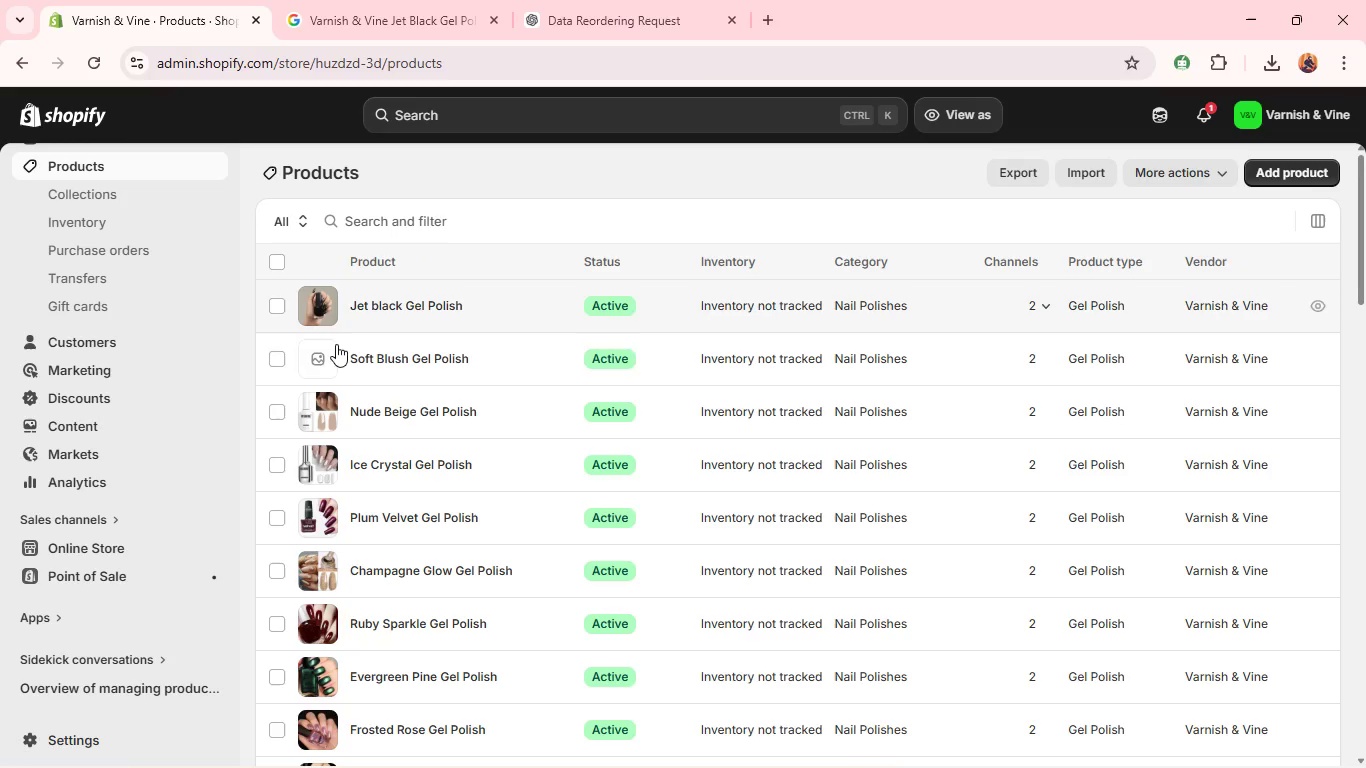 
left_click([353, 363])
 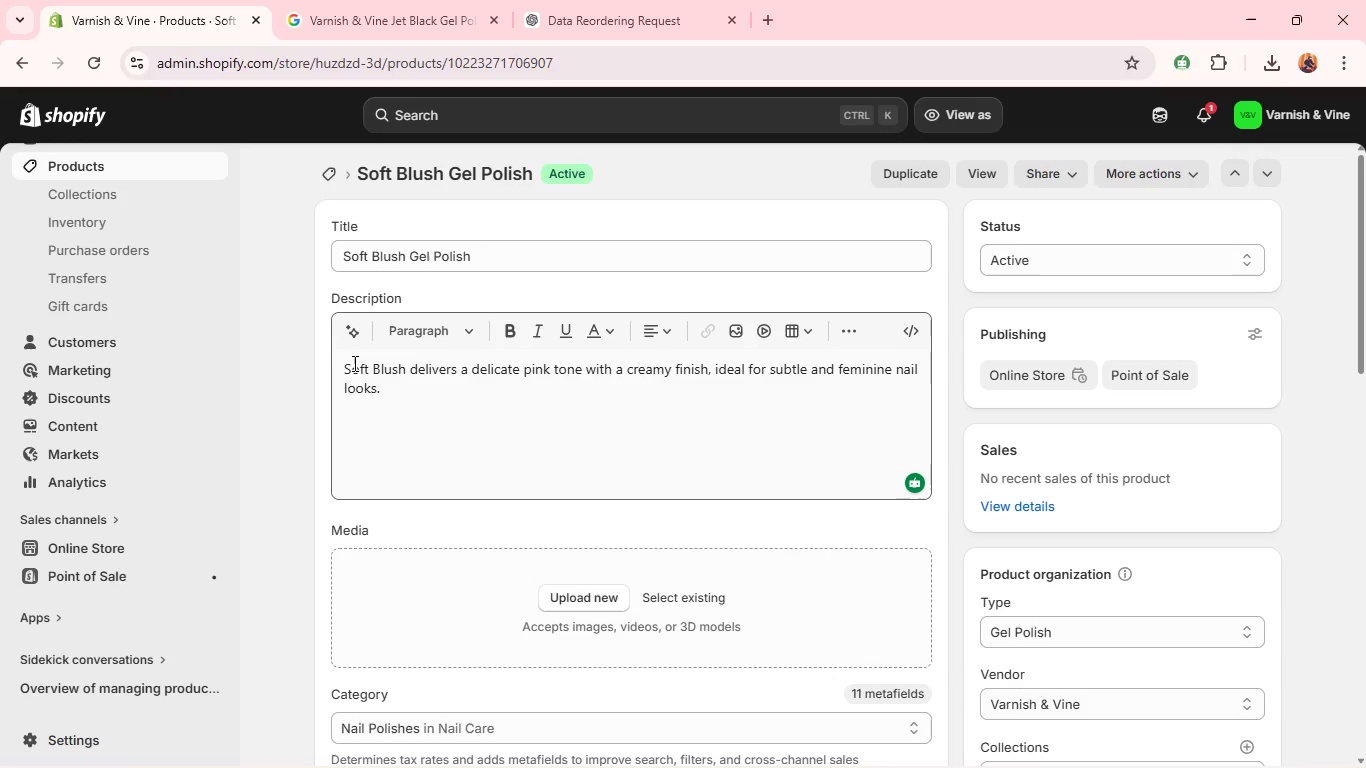 
wait(28.52)
 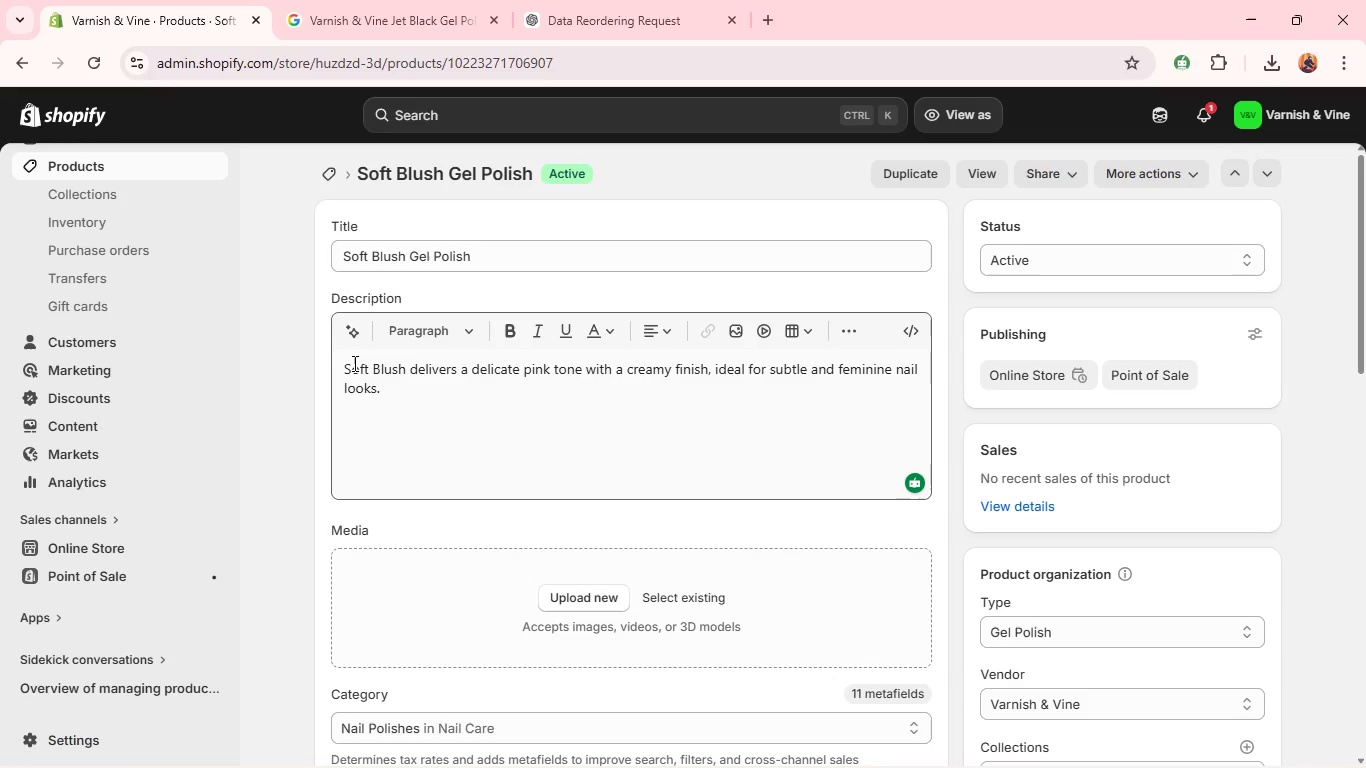 
left_click([603, 600])
 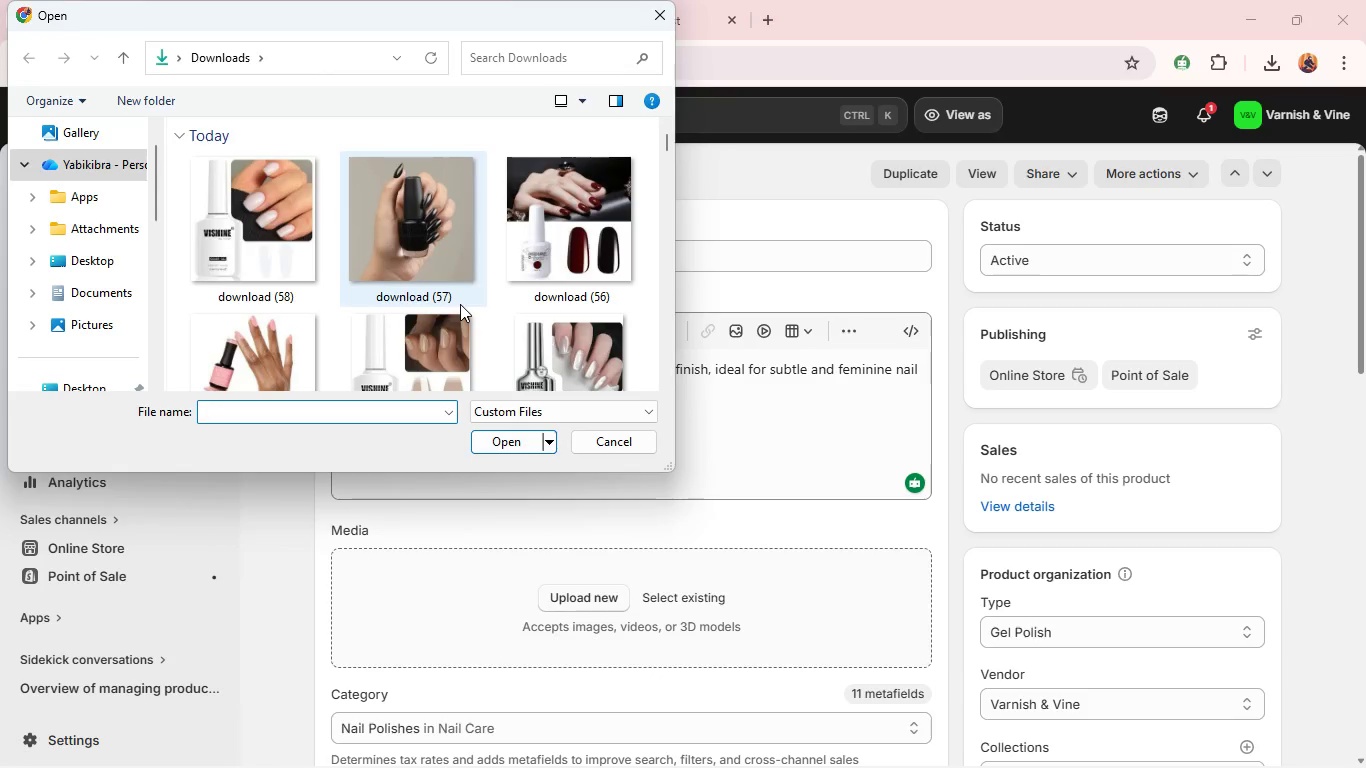 
left_click([550, 217])
 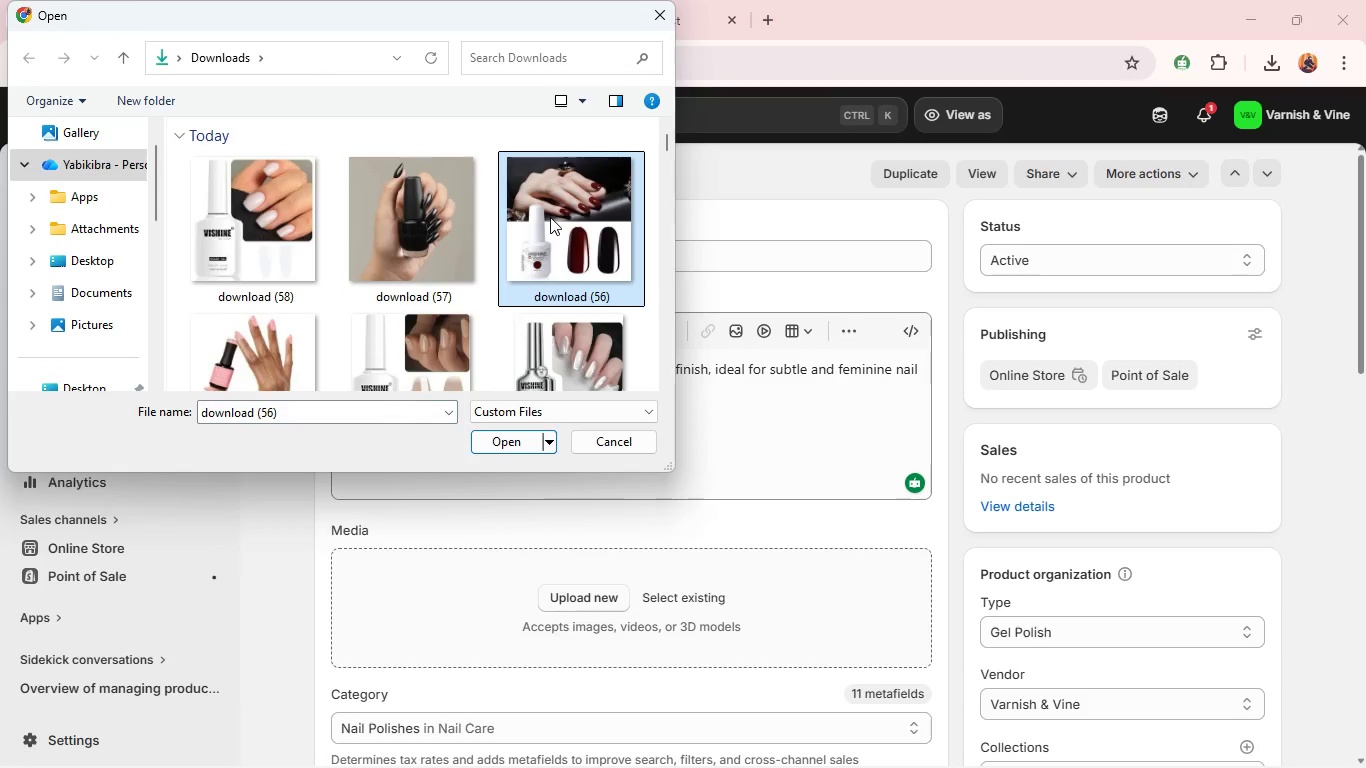 
key(Enter)
 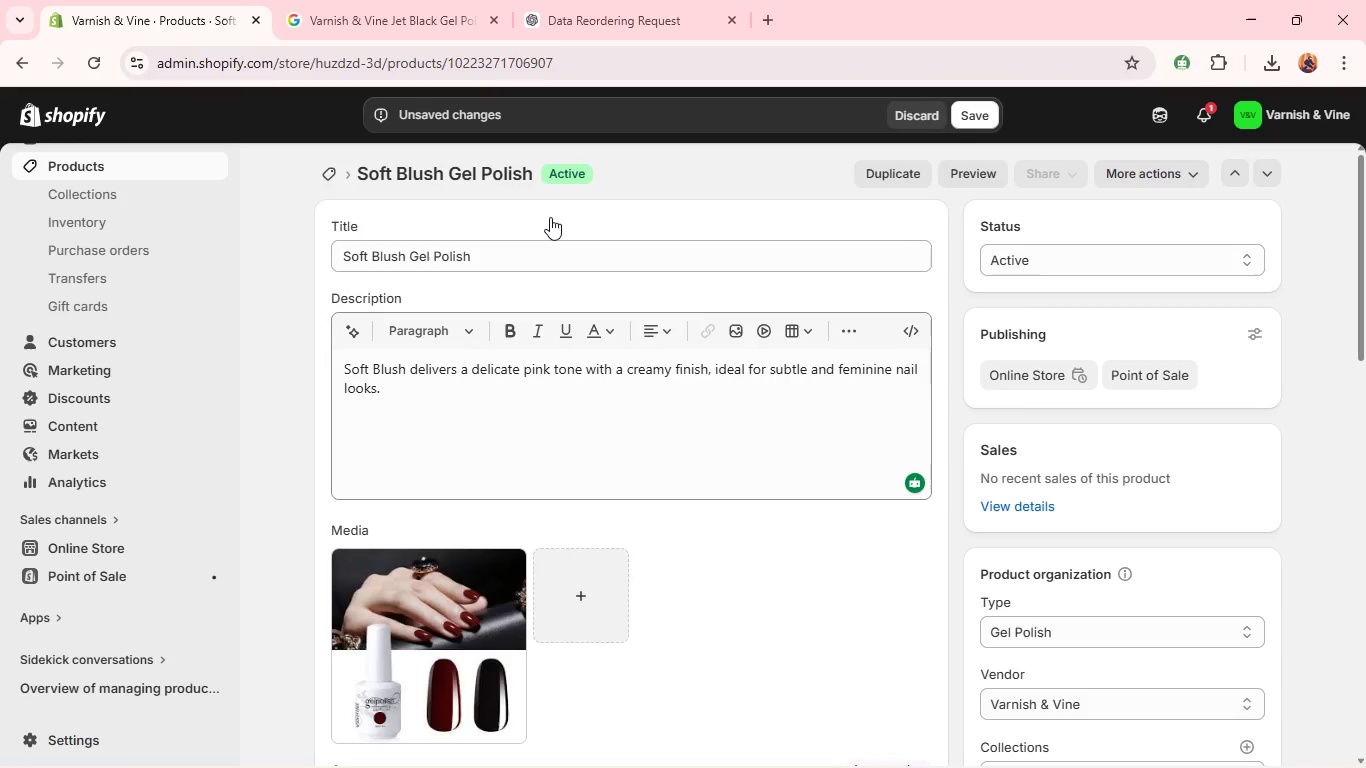 
wait(14.36)
 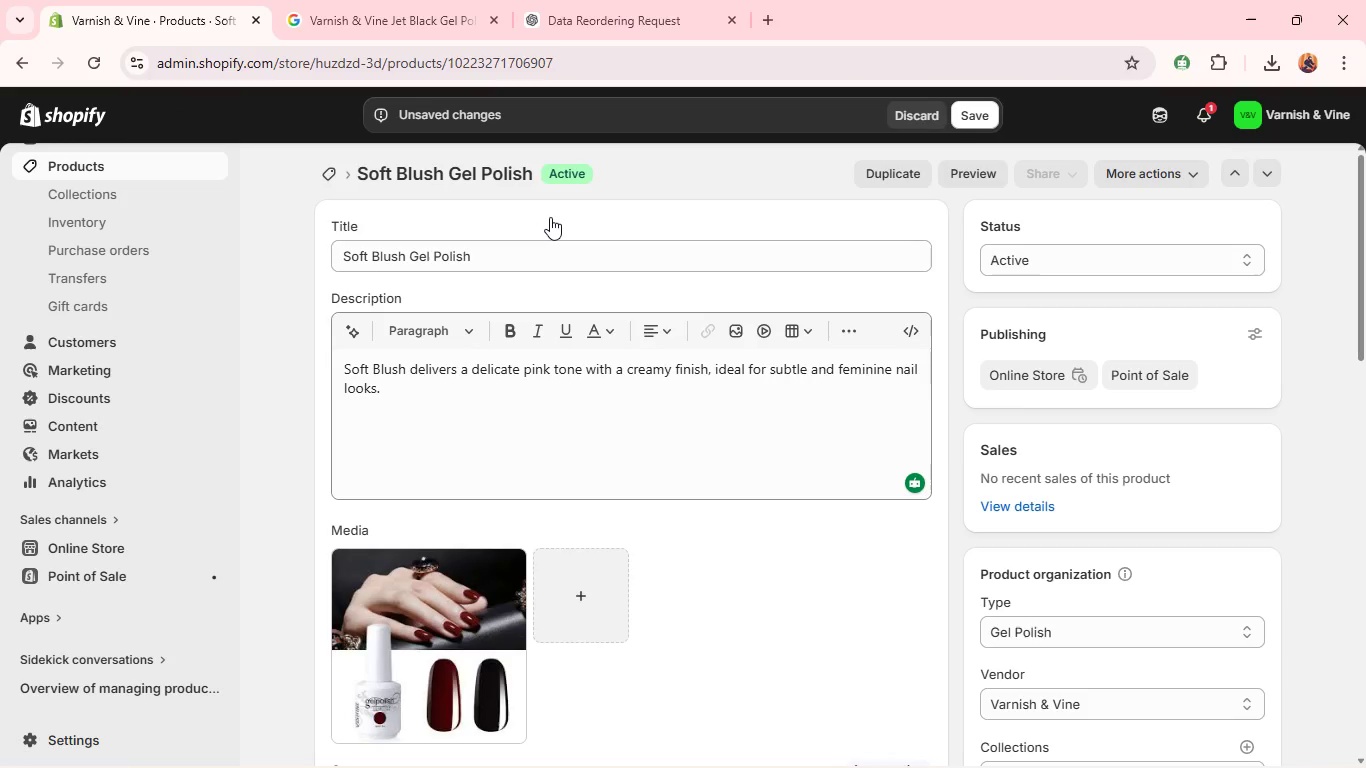 
left_click([450, 605])
 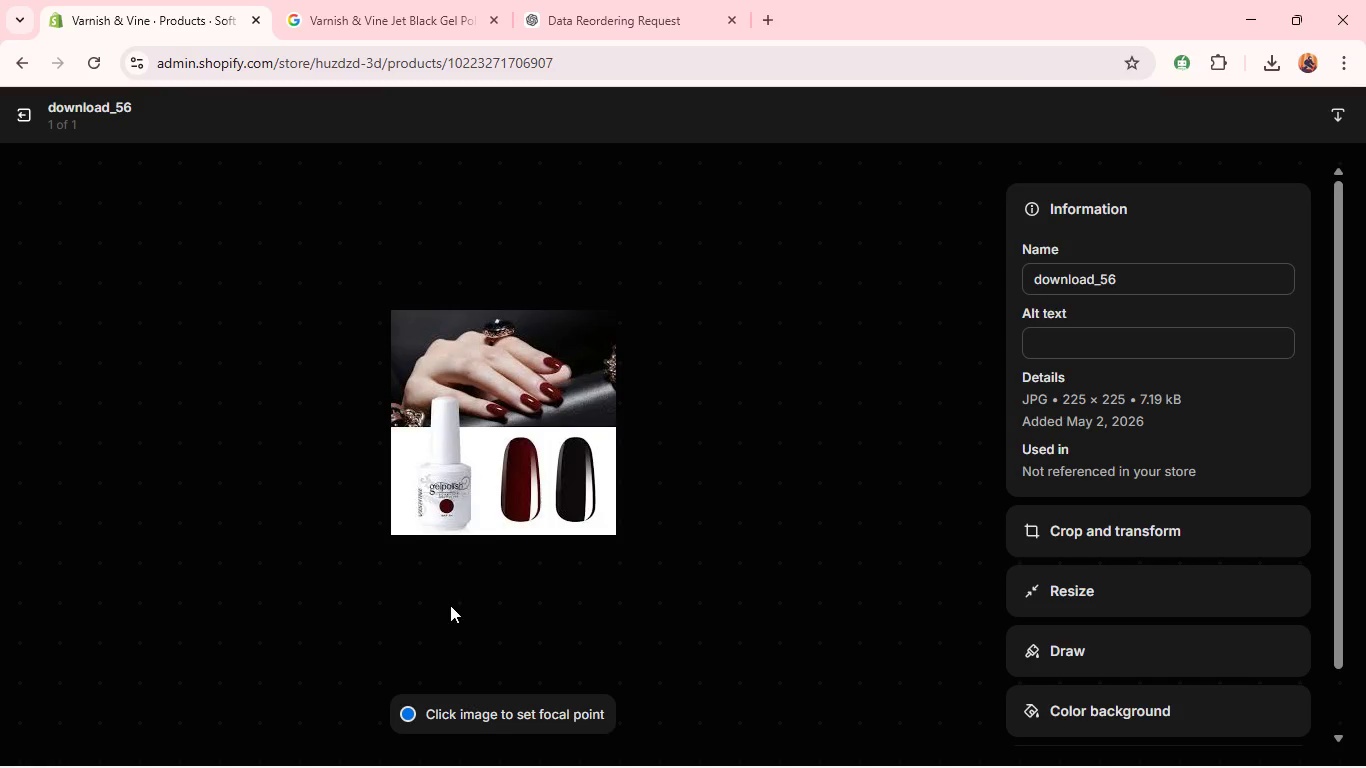 
wait(20.62)
 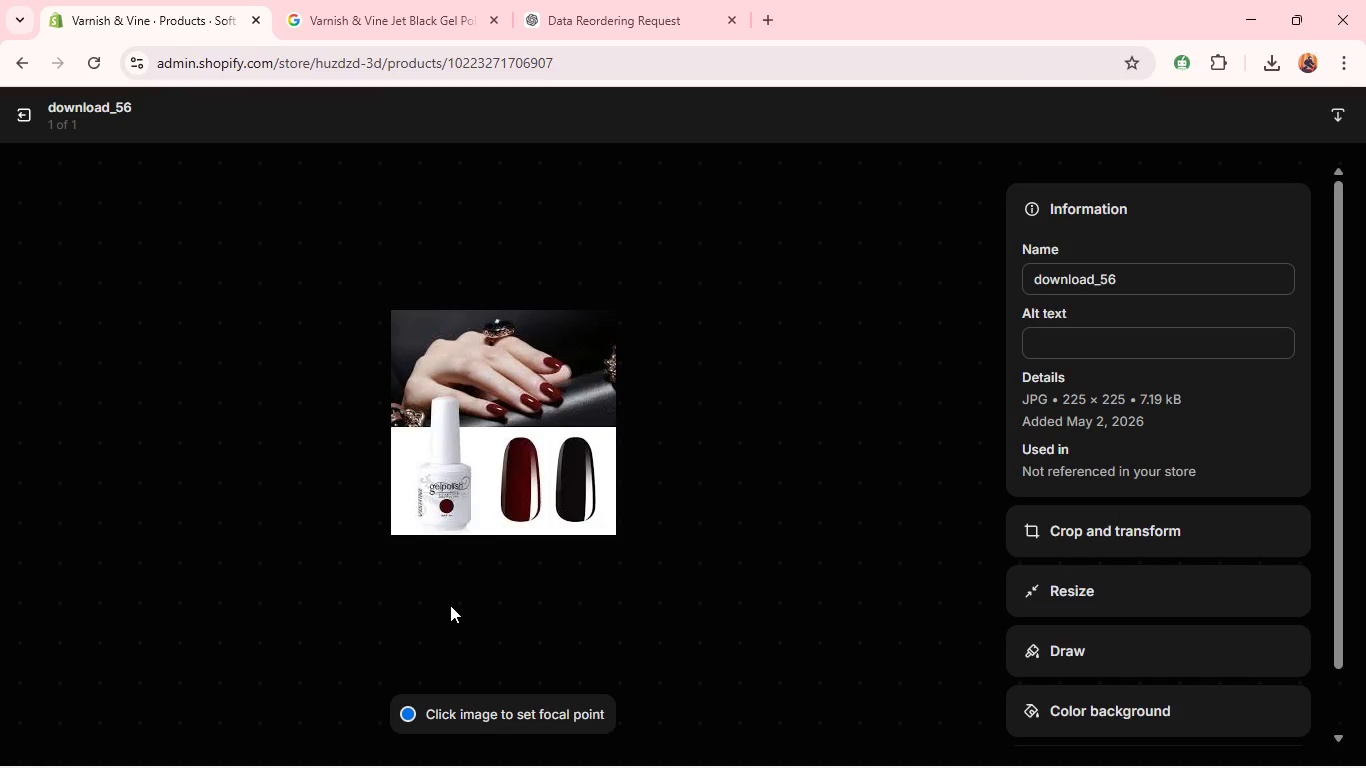 
left_click([1121, 329])
 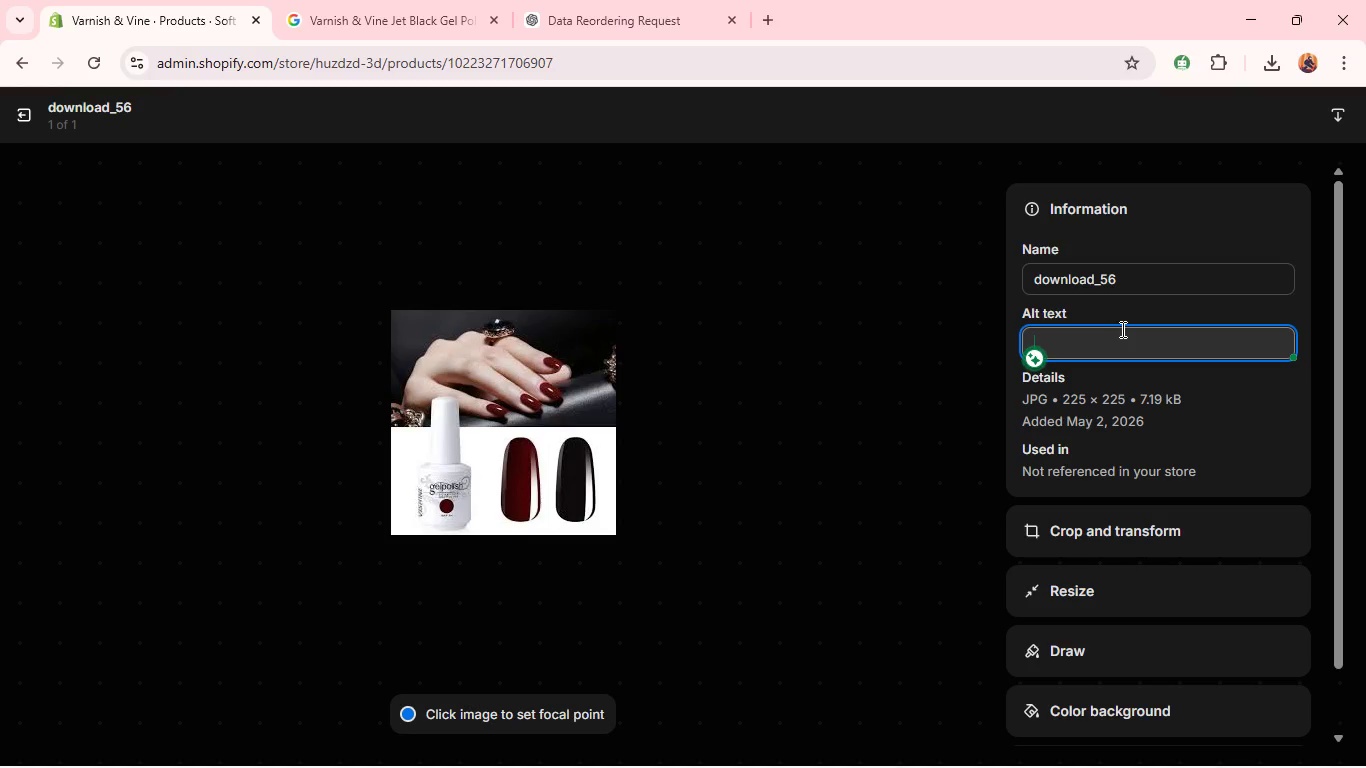 
wait(58.39)
 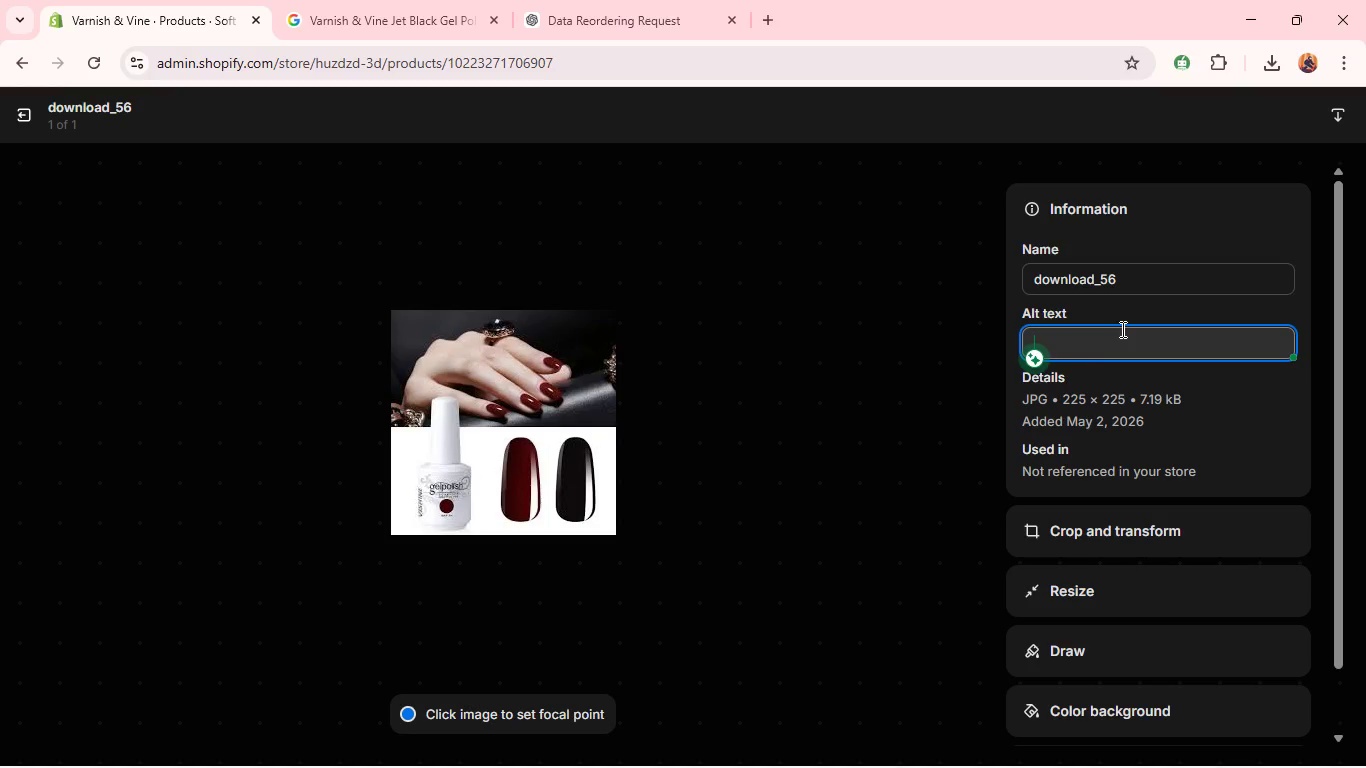 
type(Varnish )
 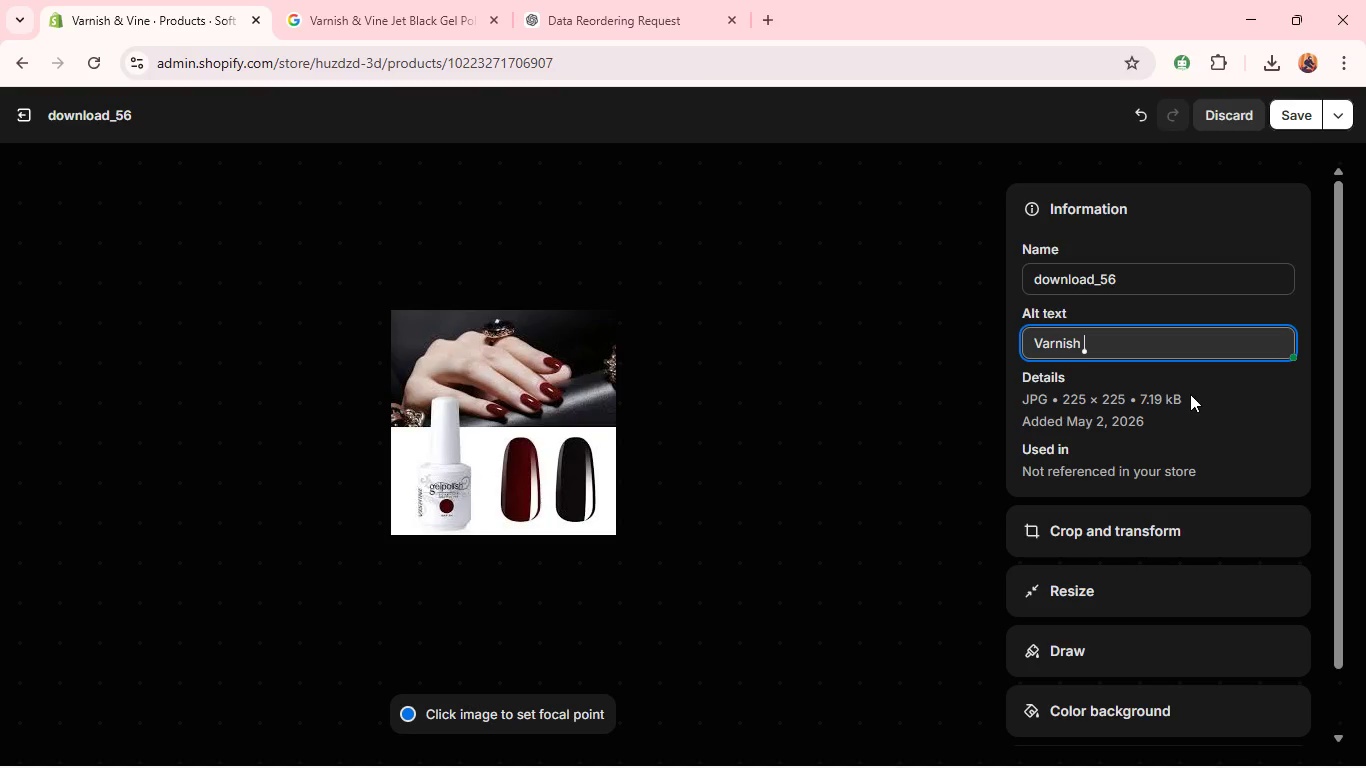 
wait(19.48)
 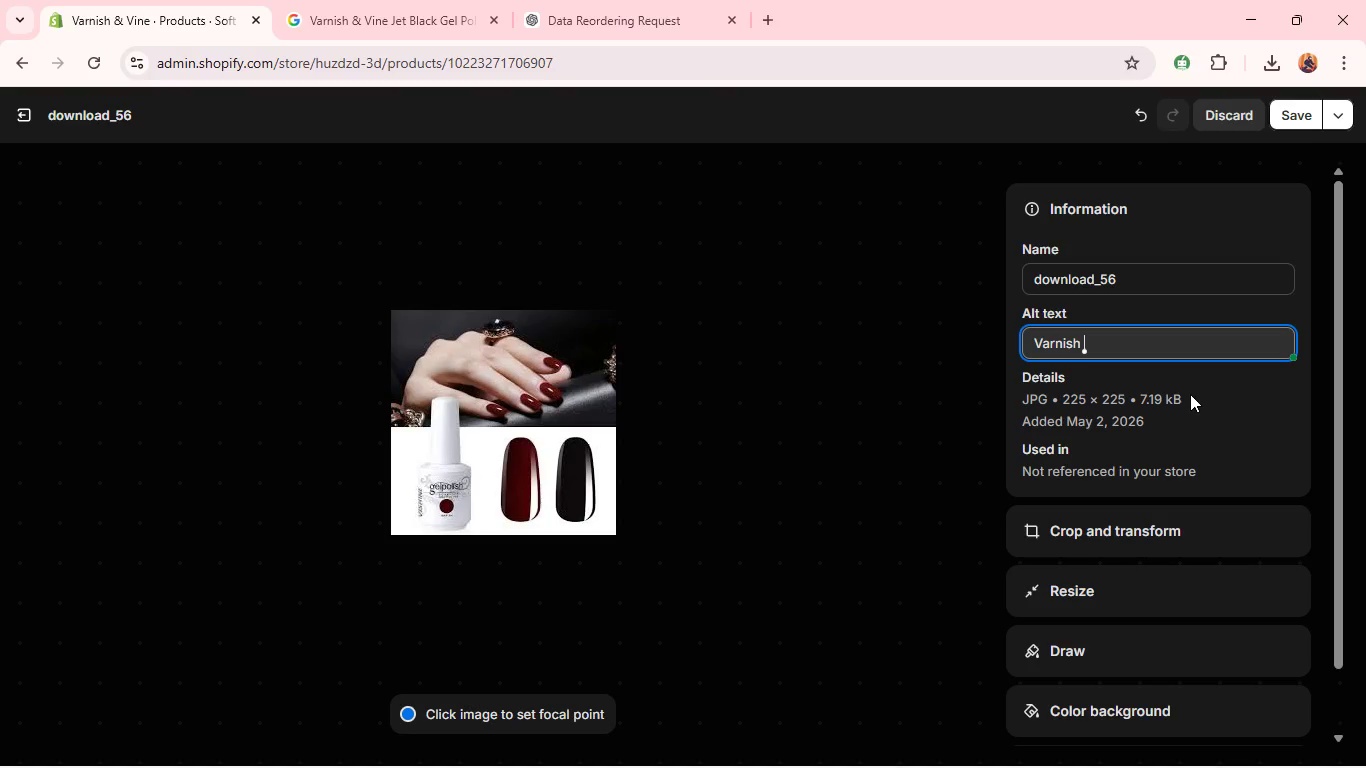 
type(& Vine )
 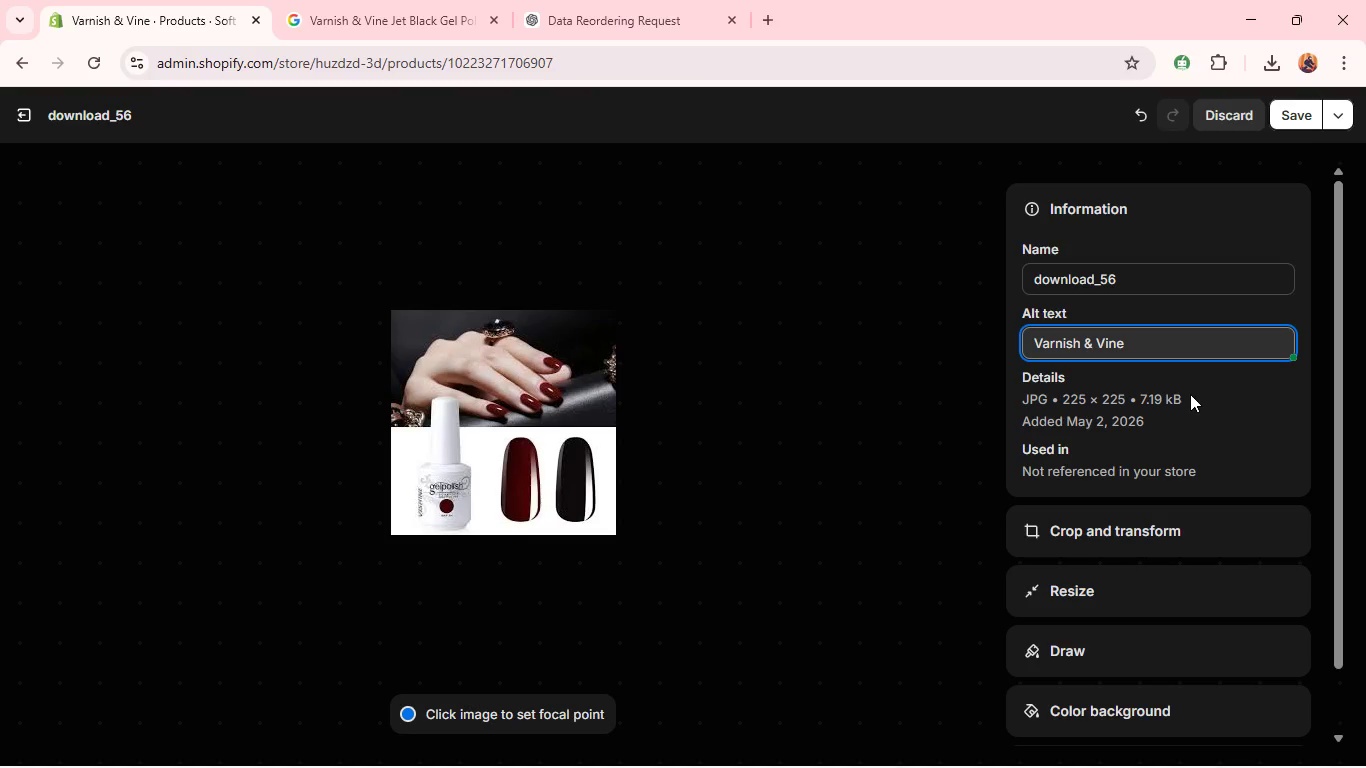 
wait(13.64)
 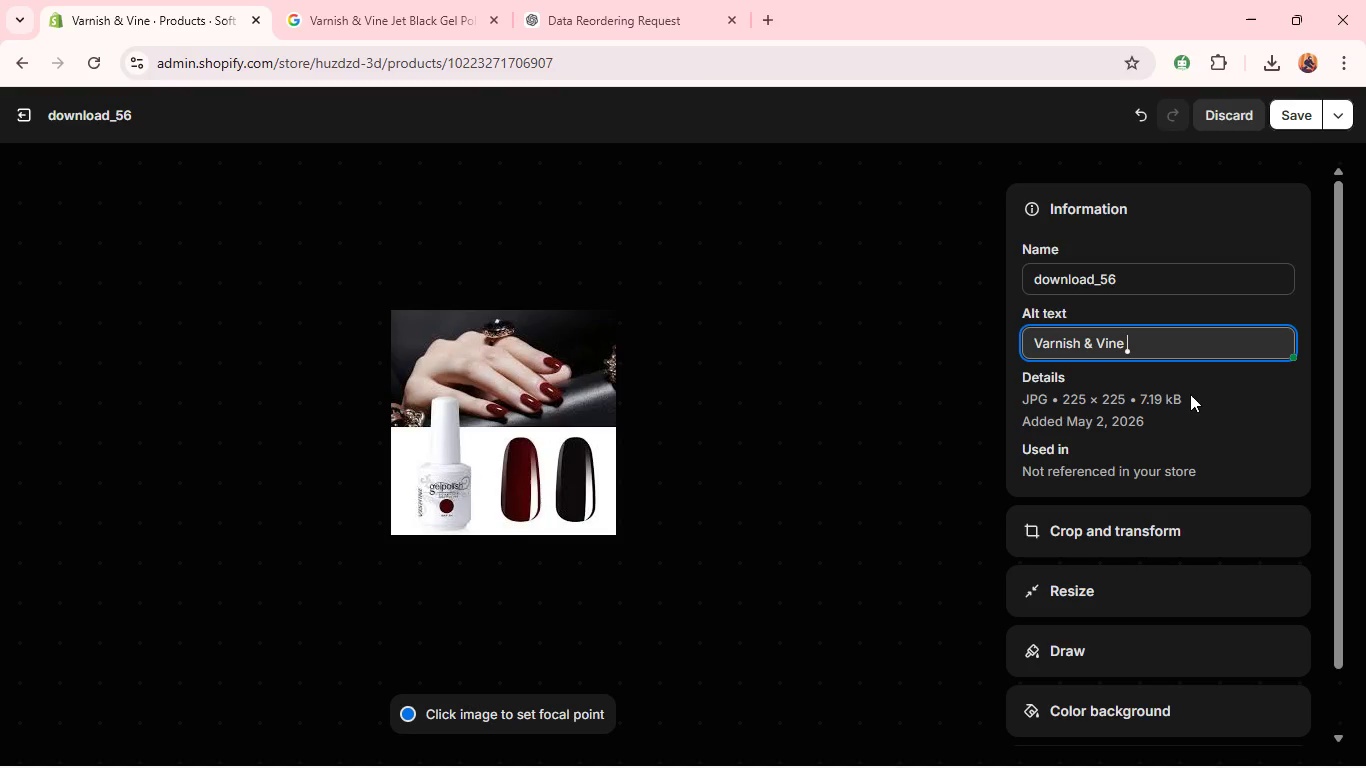 
type(Blush )
 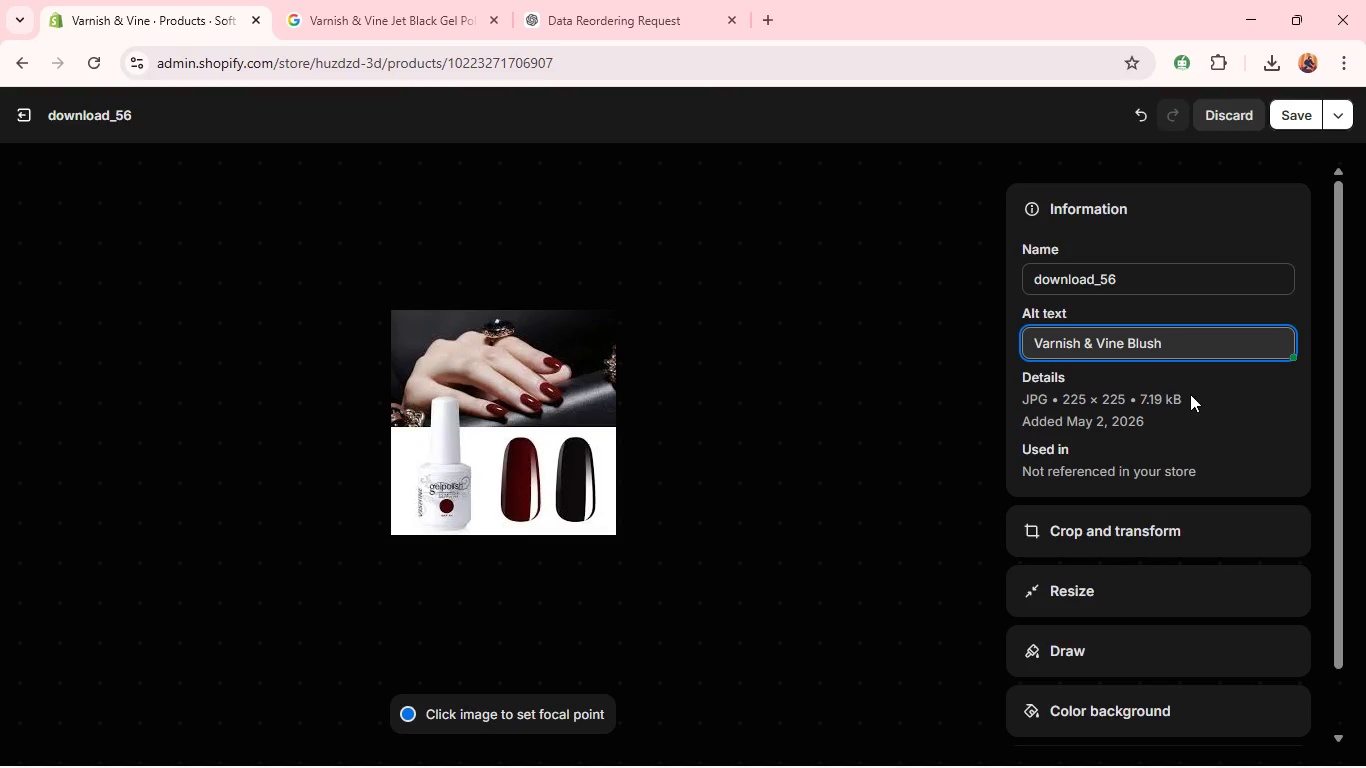 
type(Gel P)
 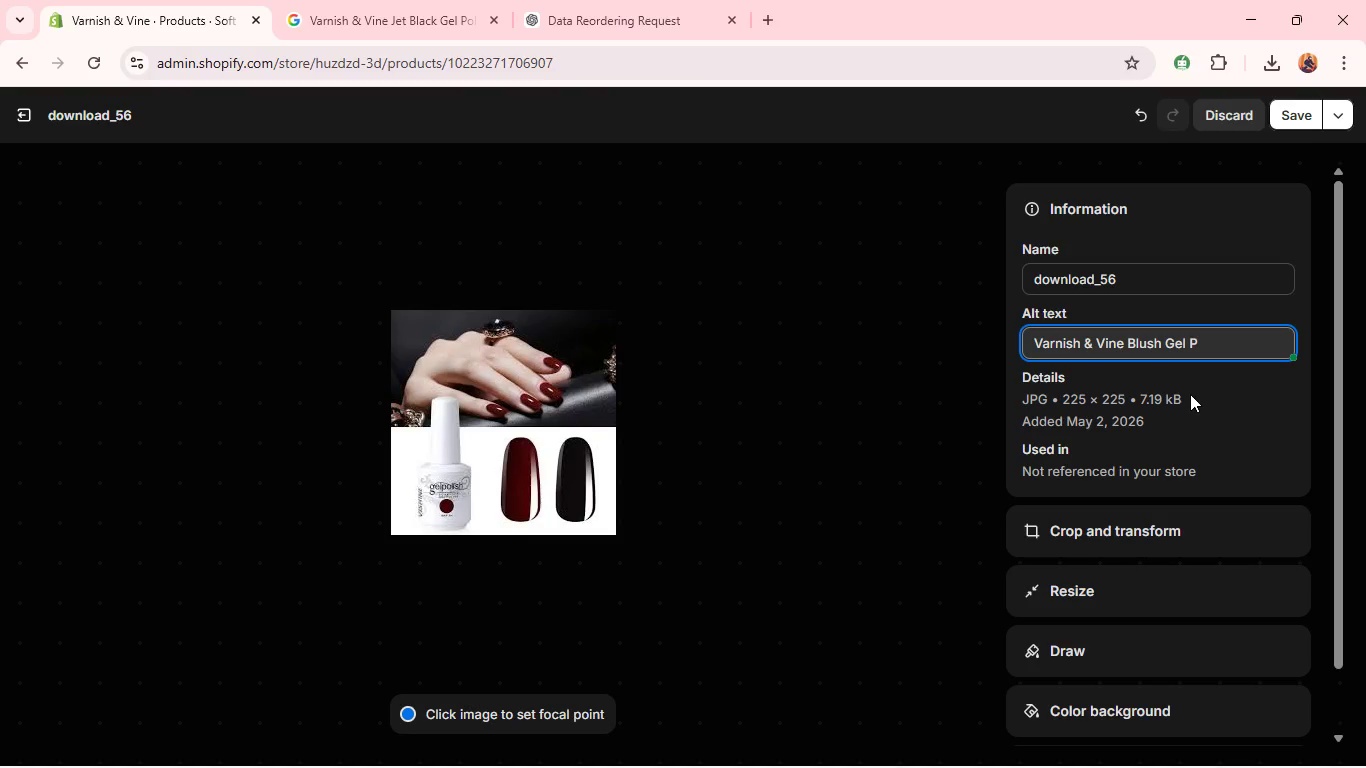 
wait(32.59)
 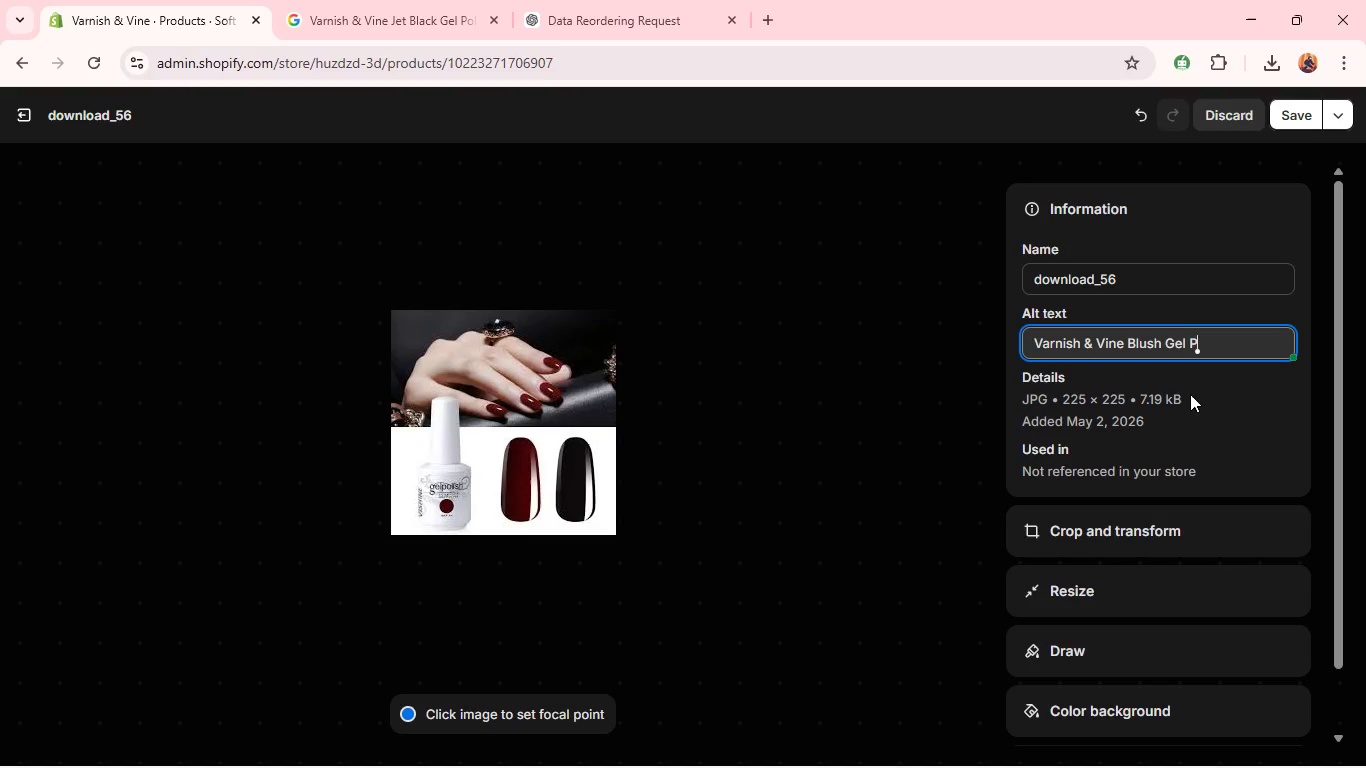 
type(olish - deliv)
key(Backspace)
type(cate)
 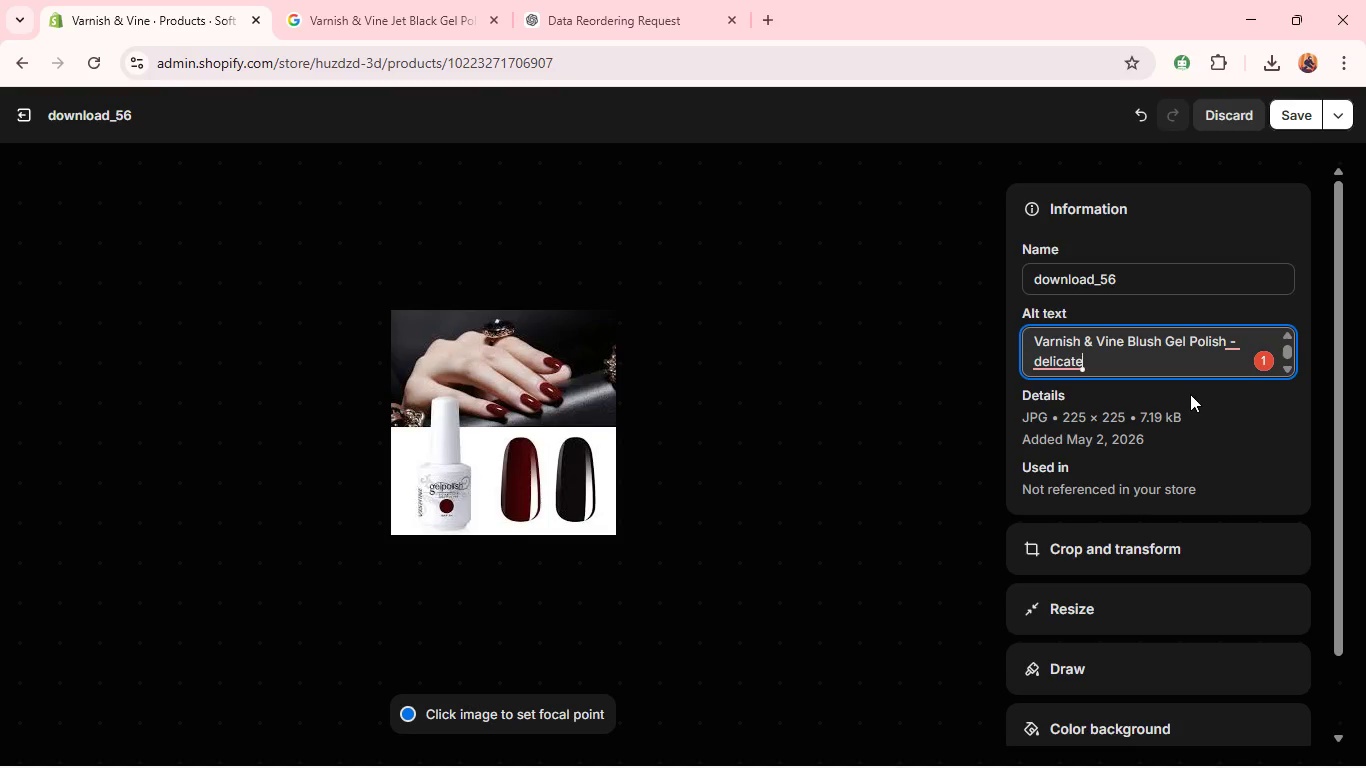 
wait(32.56)
 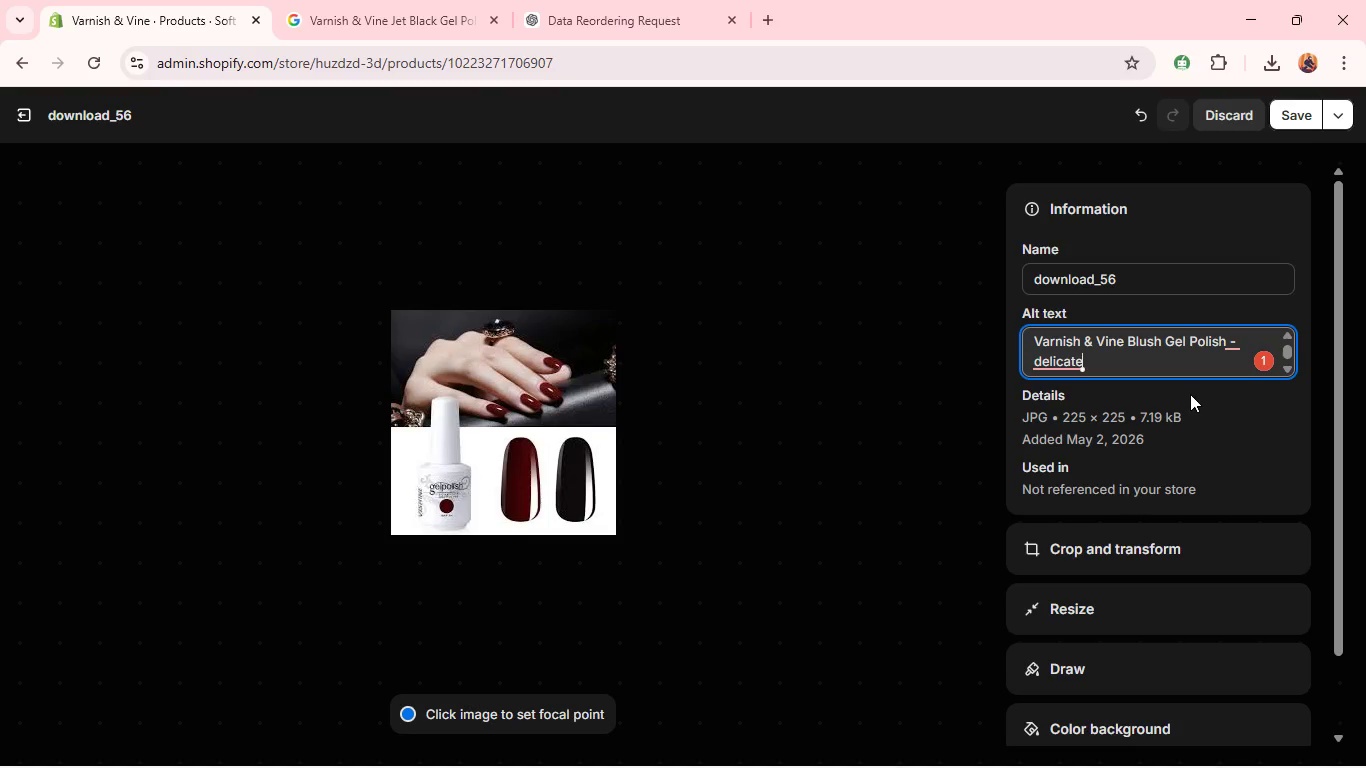 
left_click([1230, 344])
 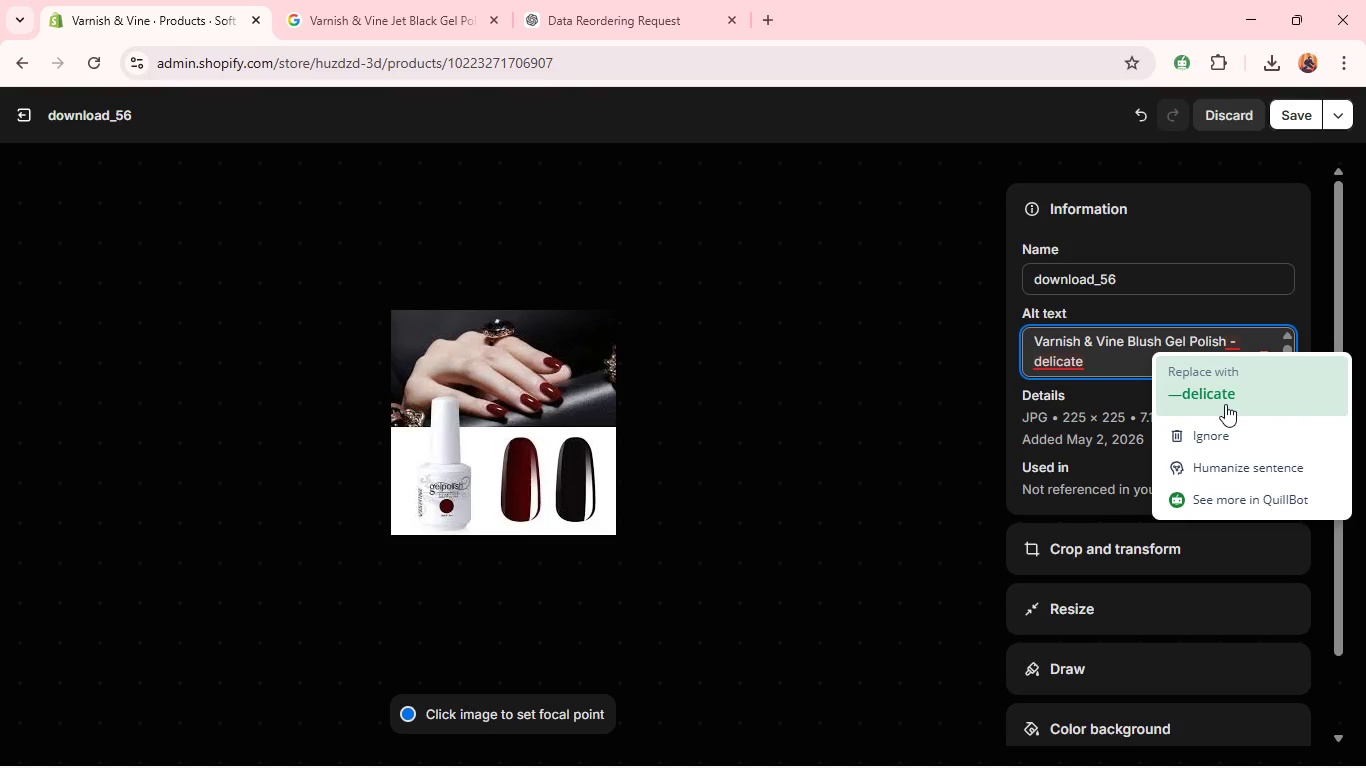 
left_click([1225, 404])
 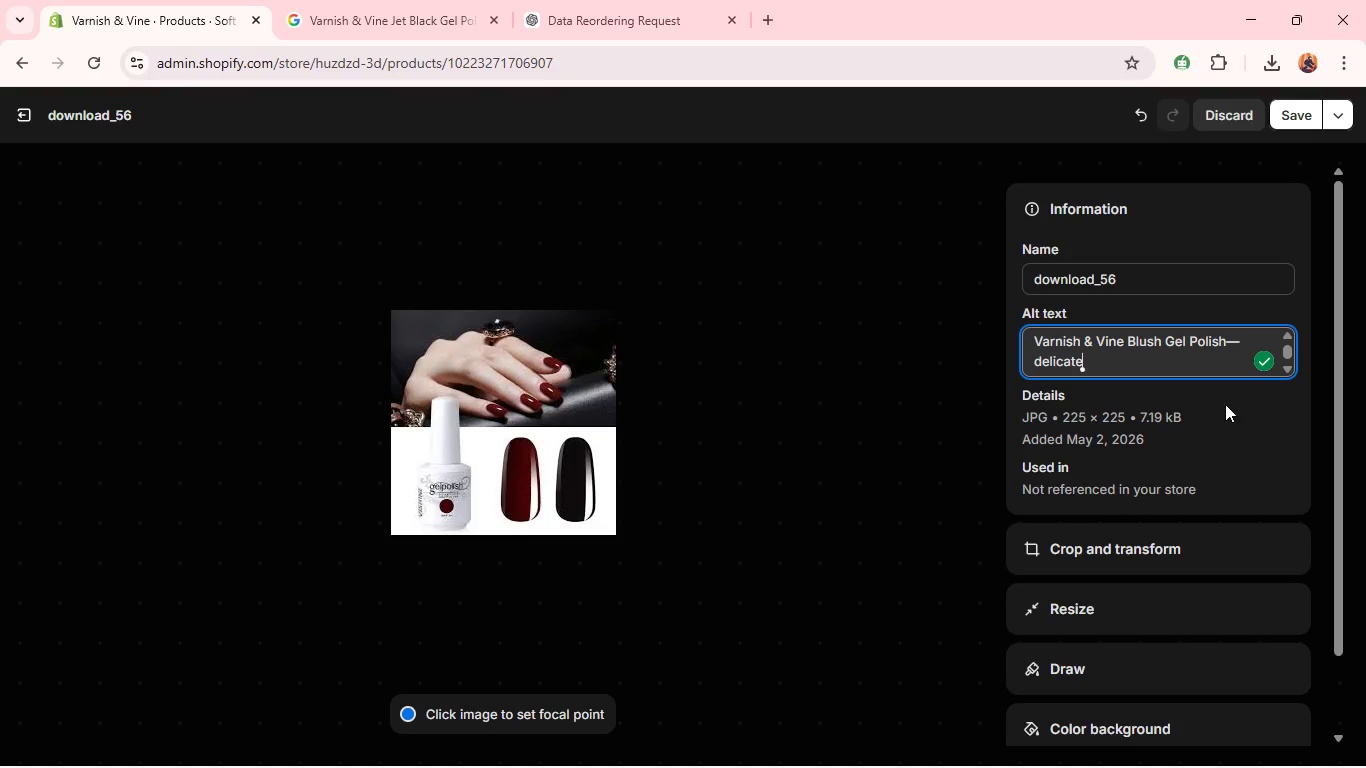 
type( pink shade )
 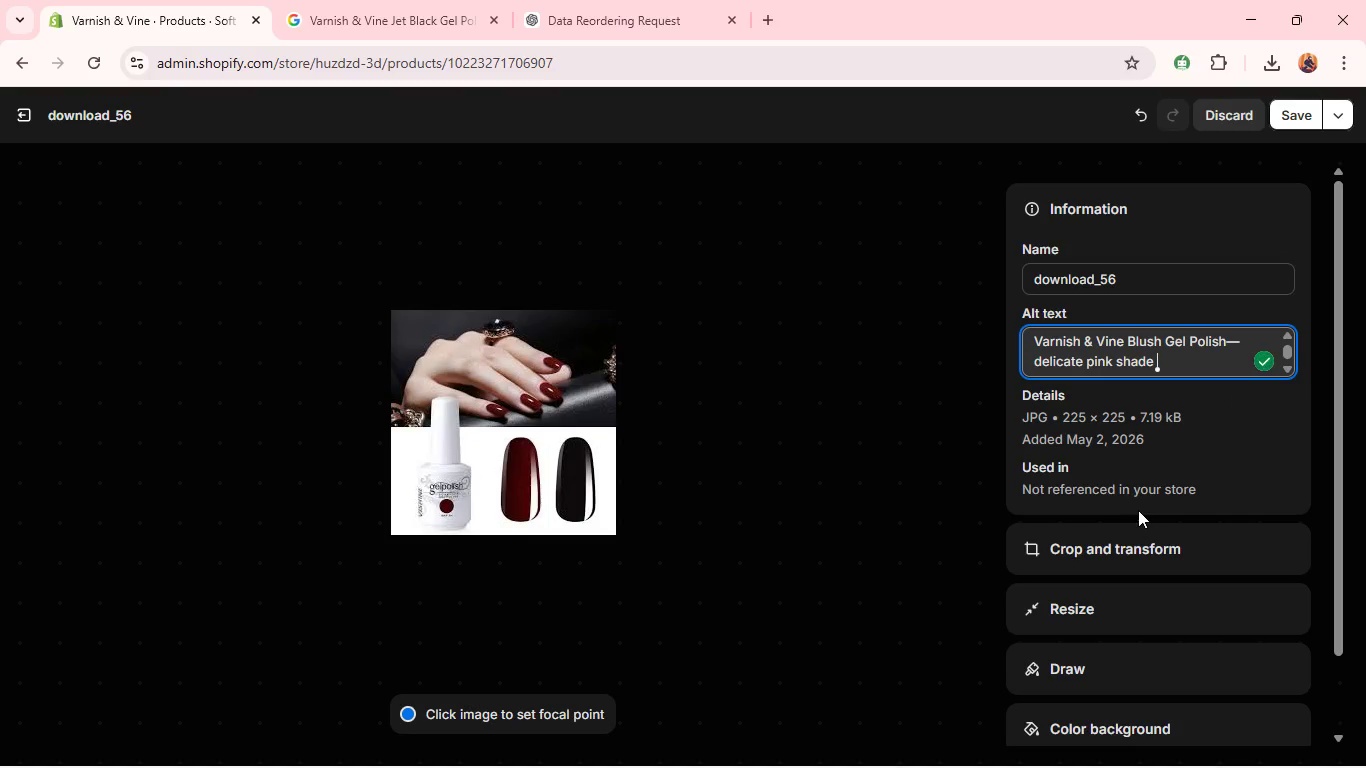 
left_click([1138, 541])
 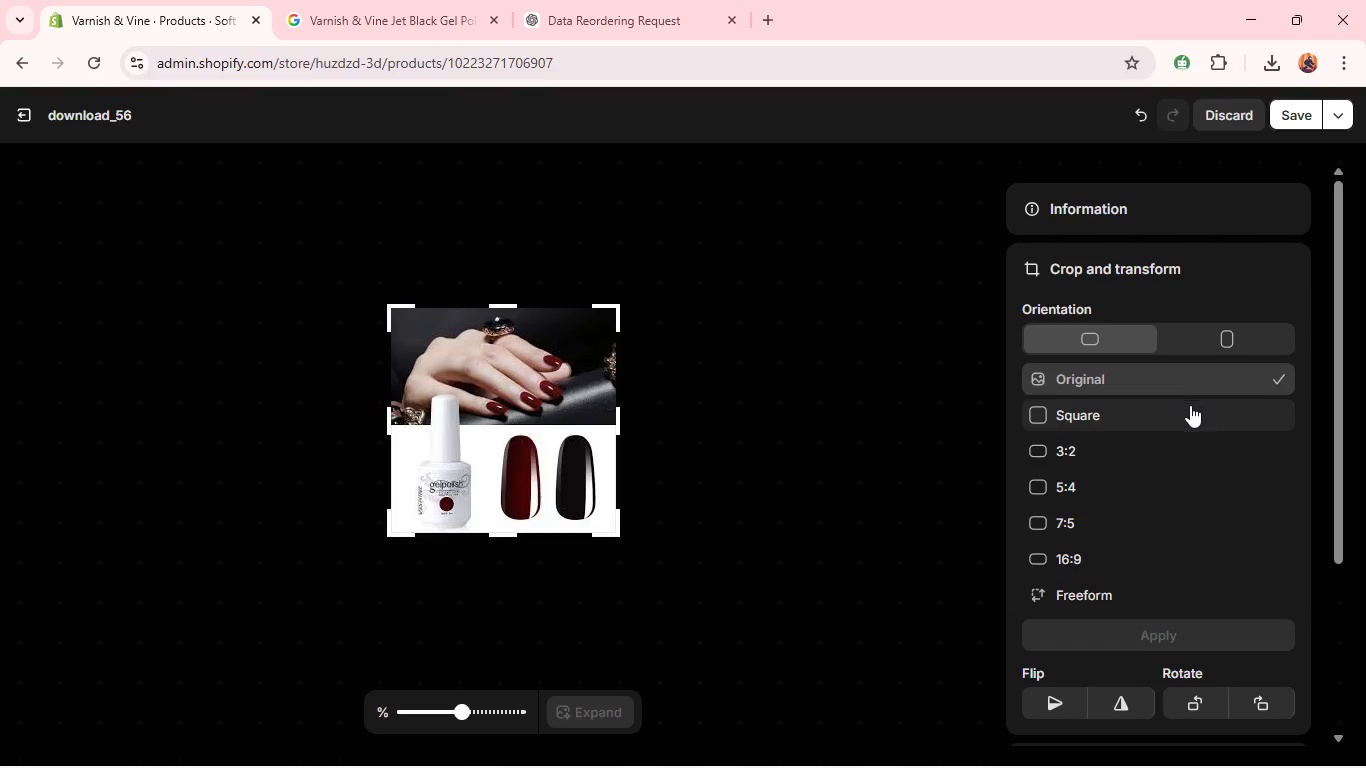 
left_click([1190, 406])
 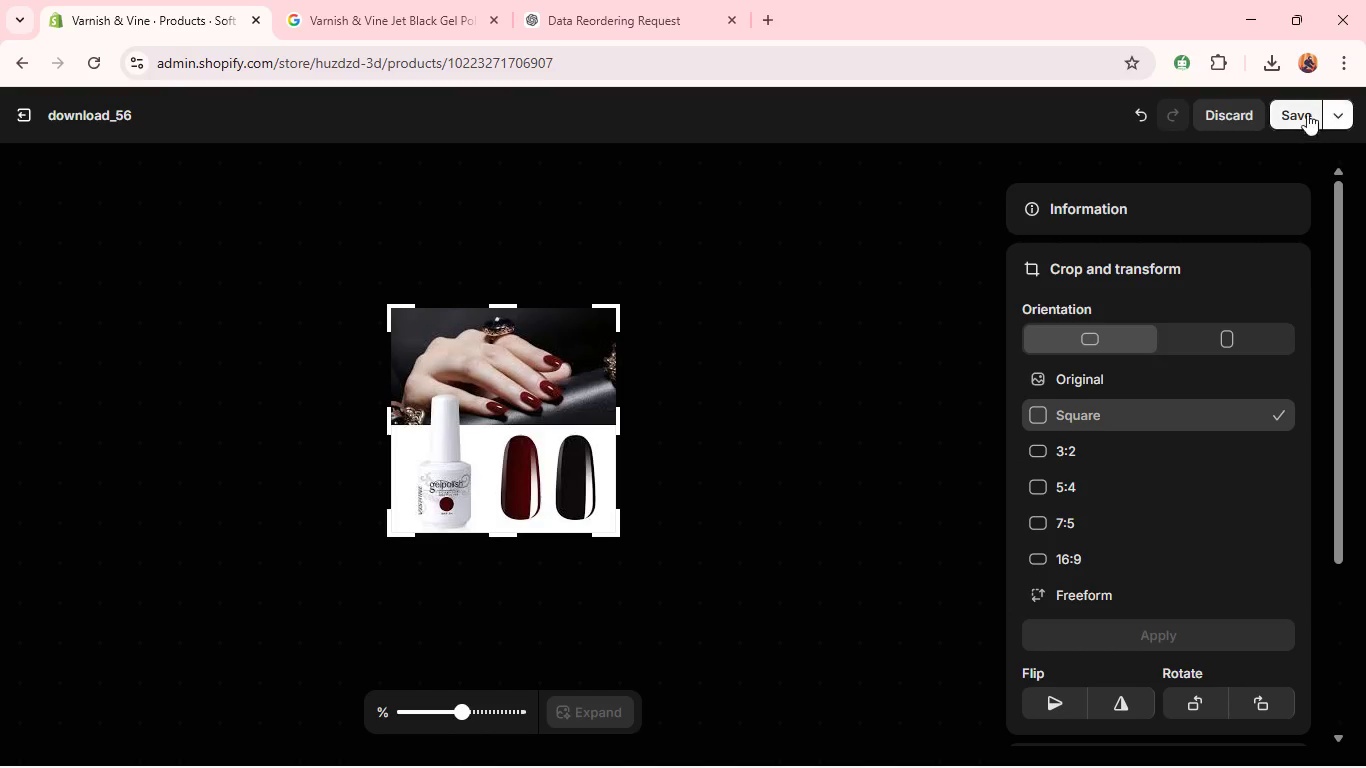 
left_click([1301, 114])
 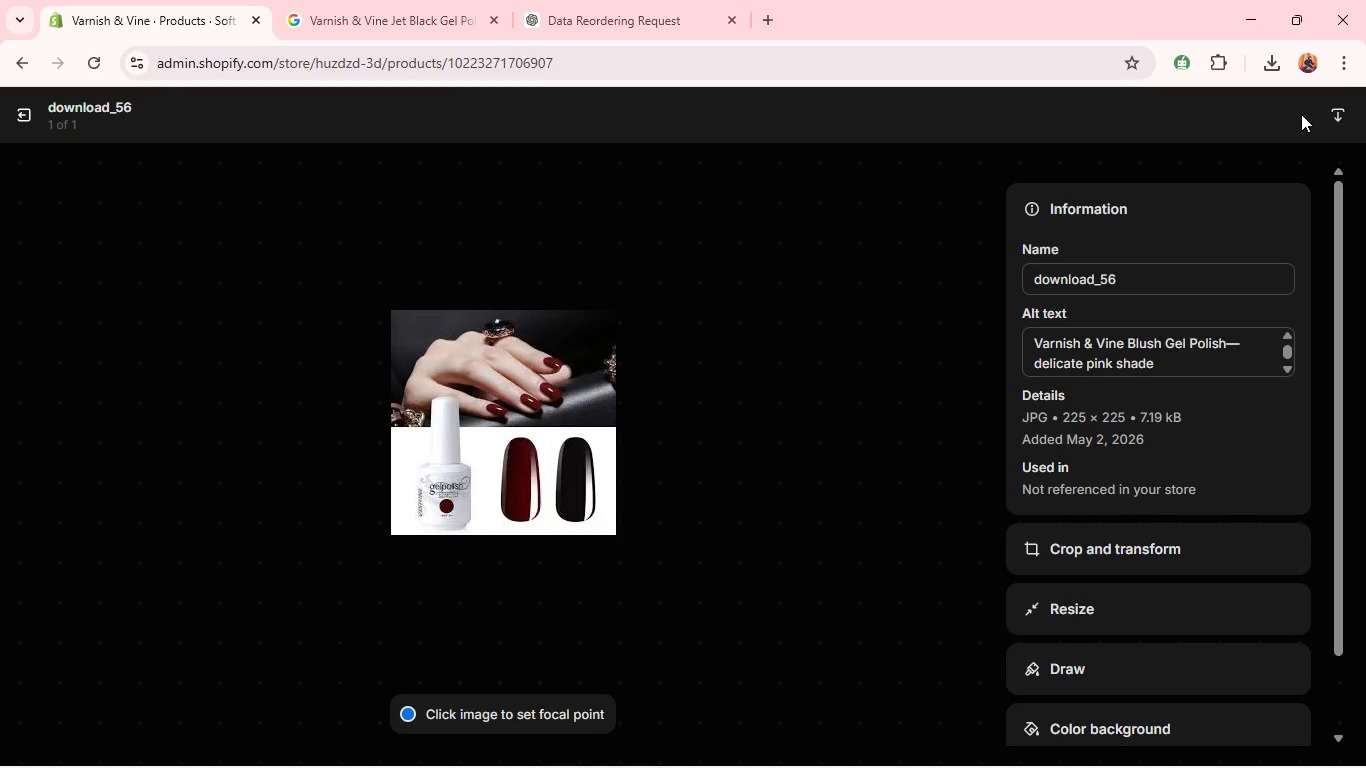 
wait(10.41)
 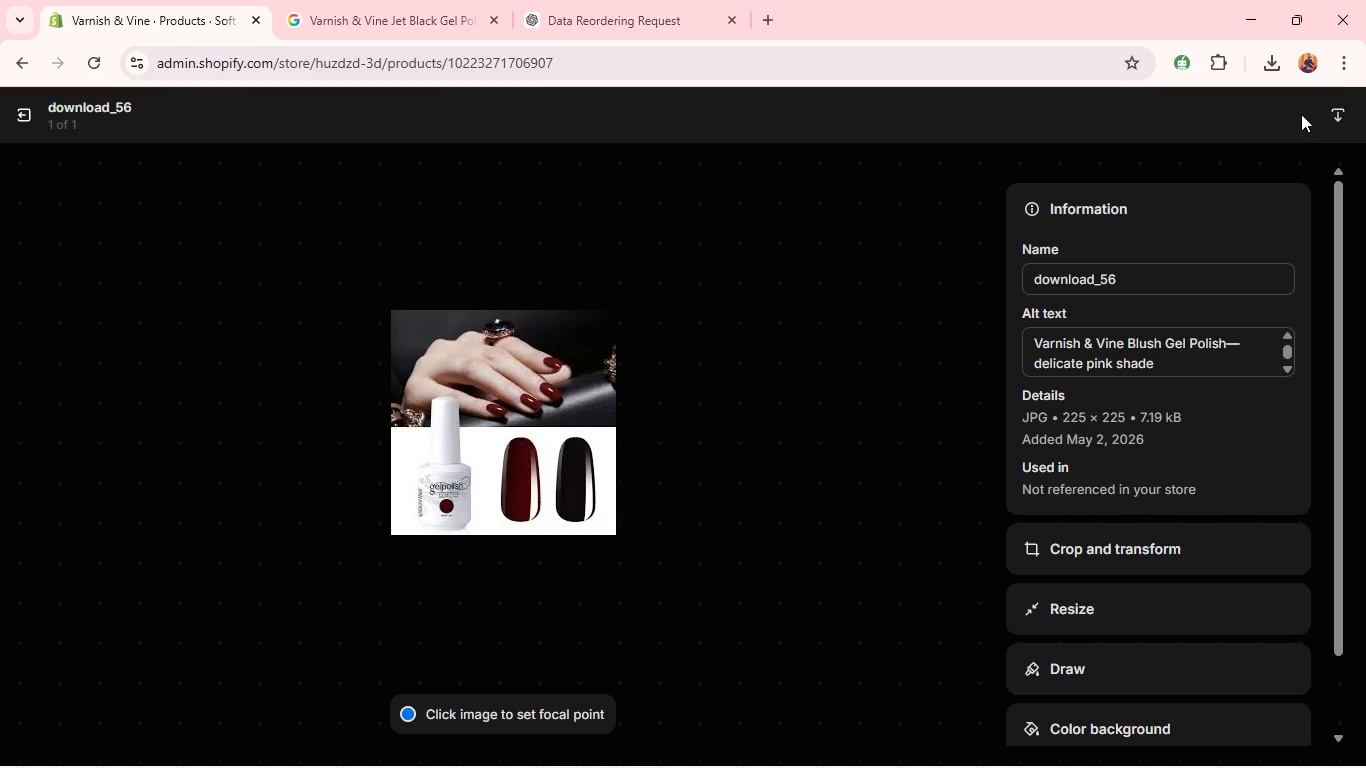 
left_click([32, 107])
 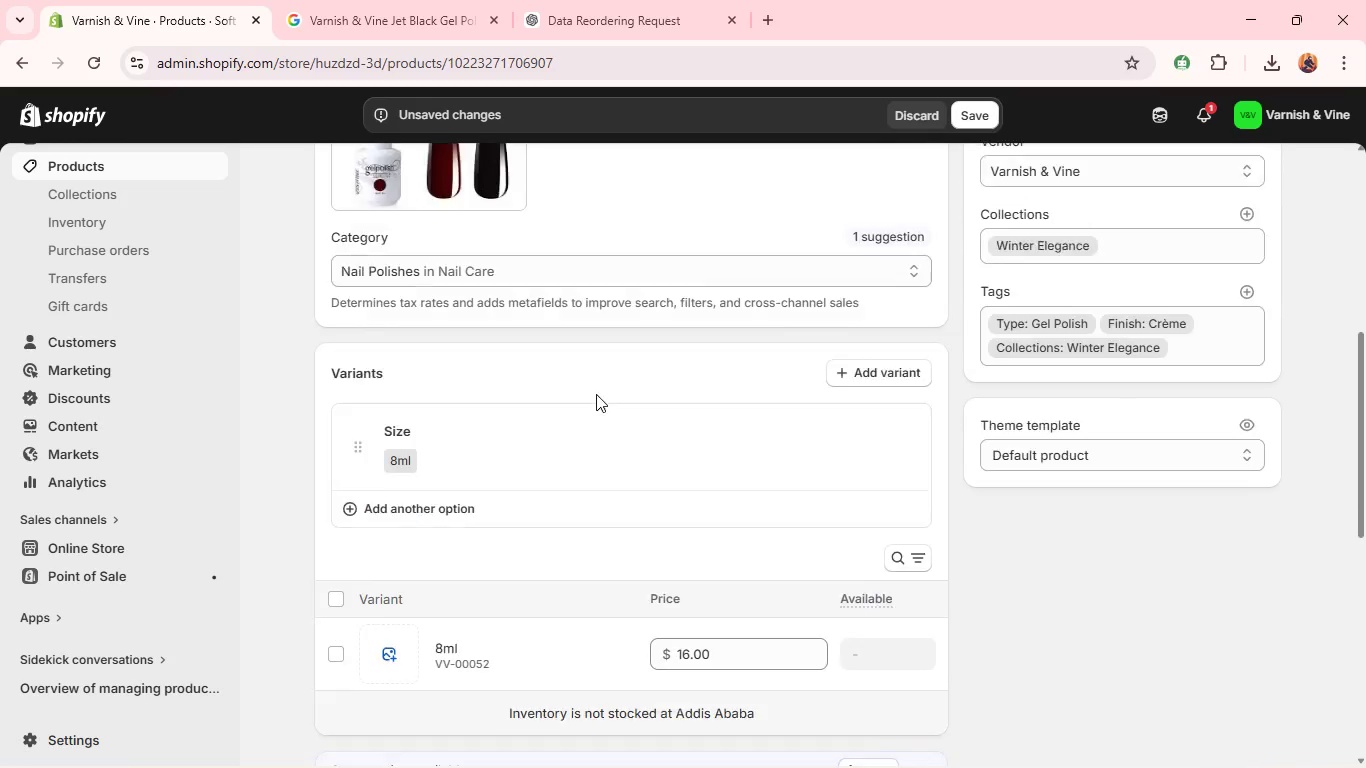 
wait(7.47)
 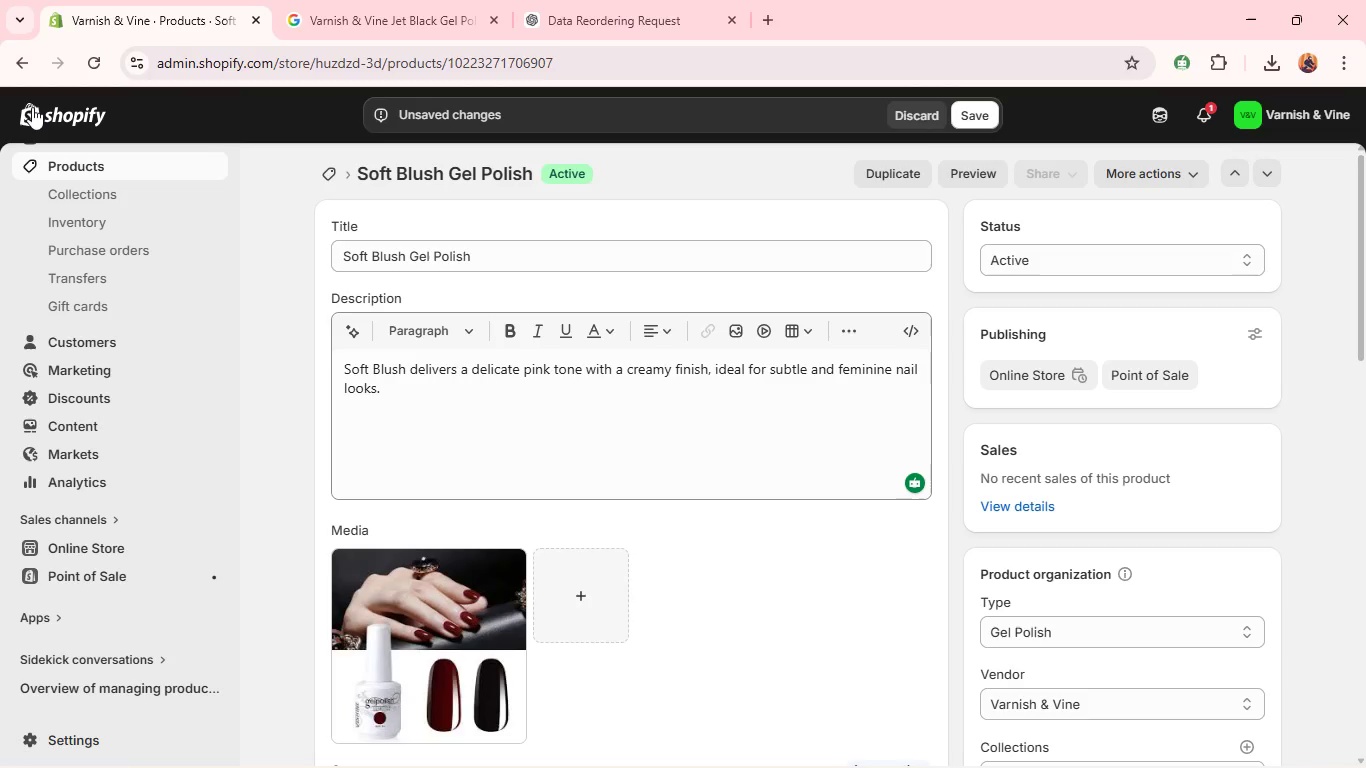 
left_click([978, 111])
 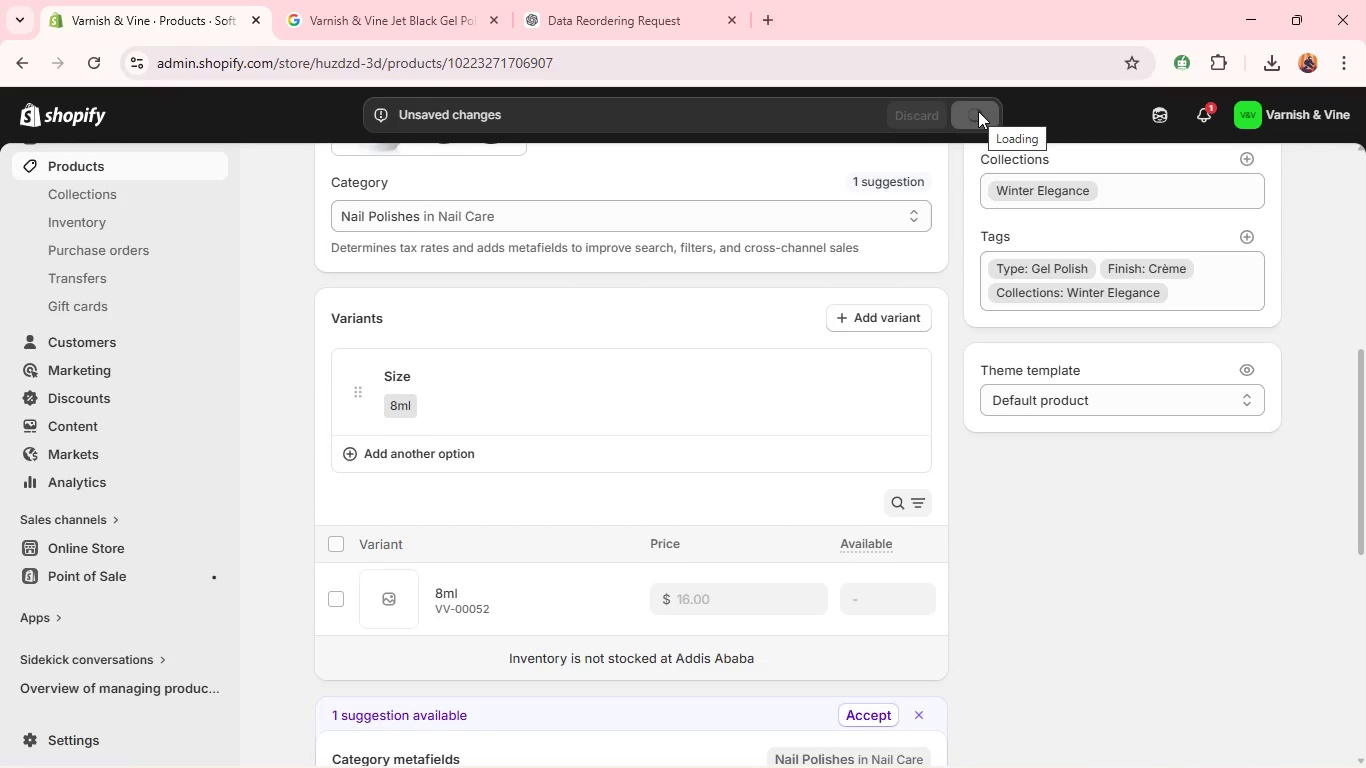 
wait(9.05)
 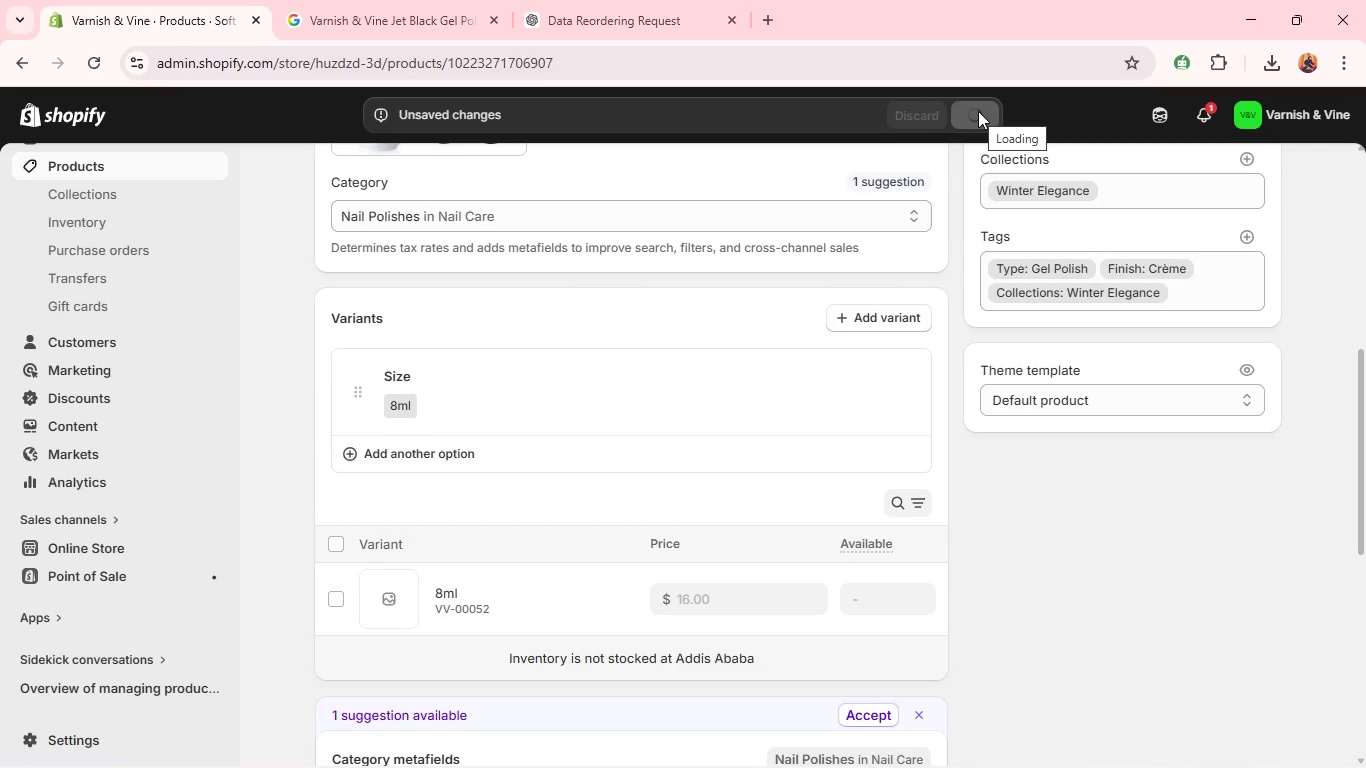 
left_click([152, 170])
 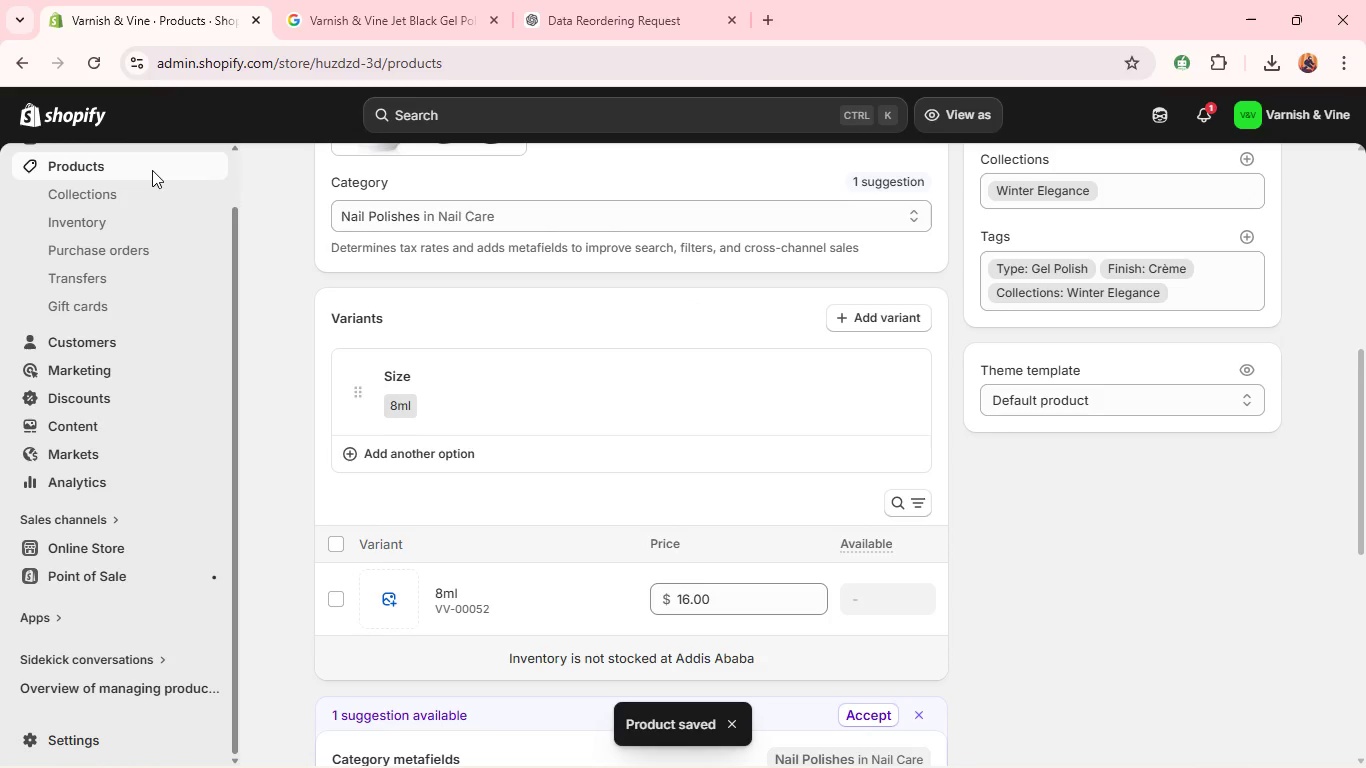 
left_click([152, 170])
 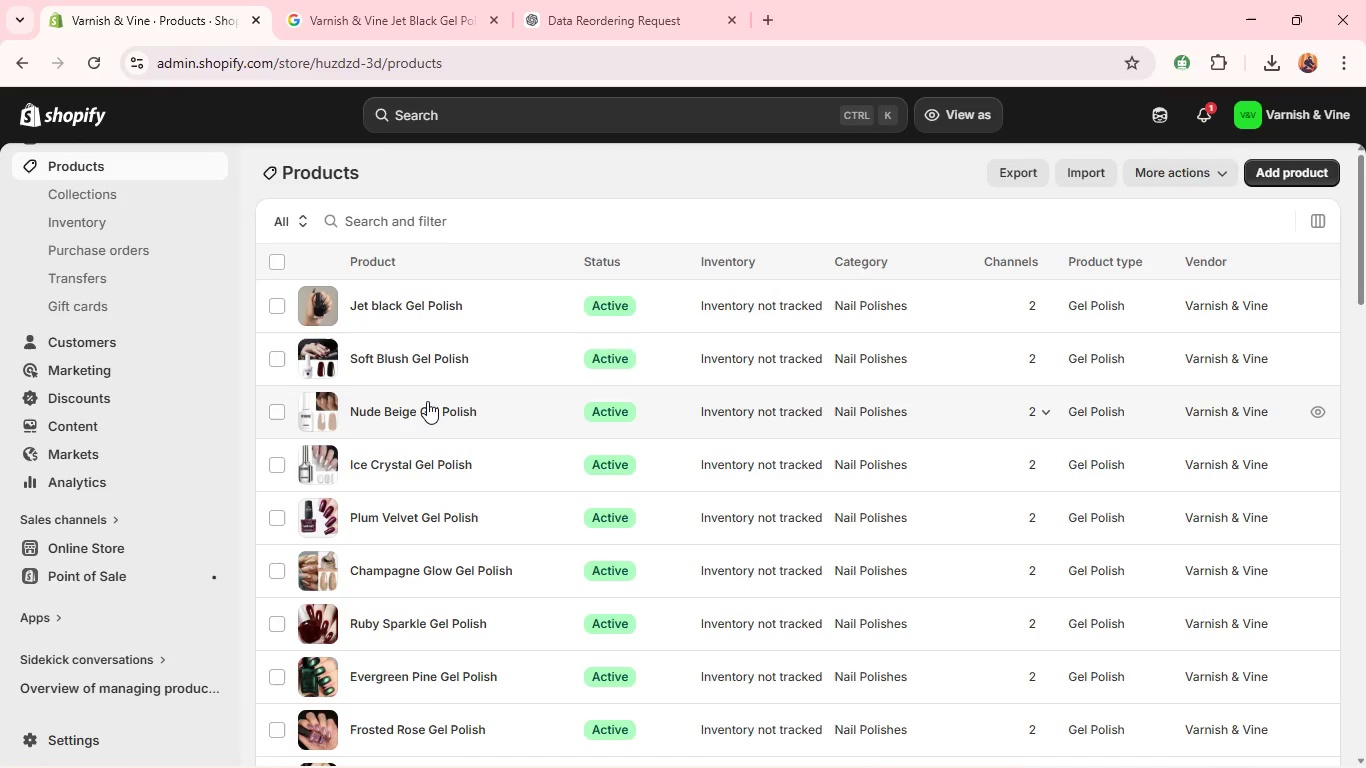 
wait(10.97)
 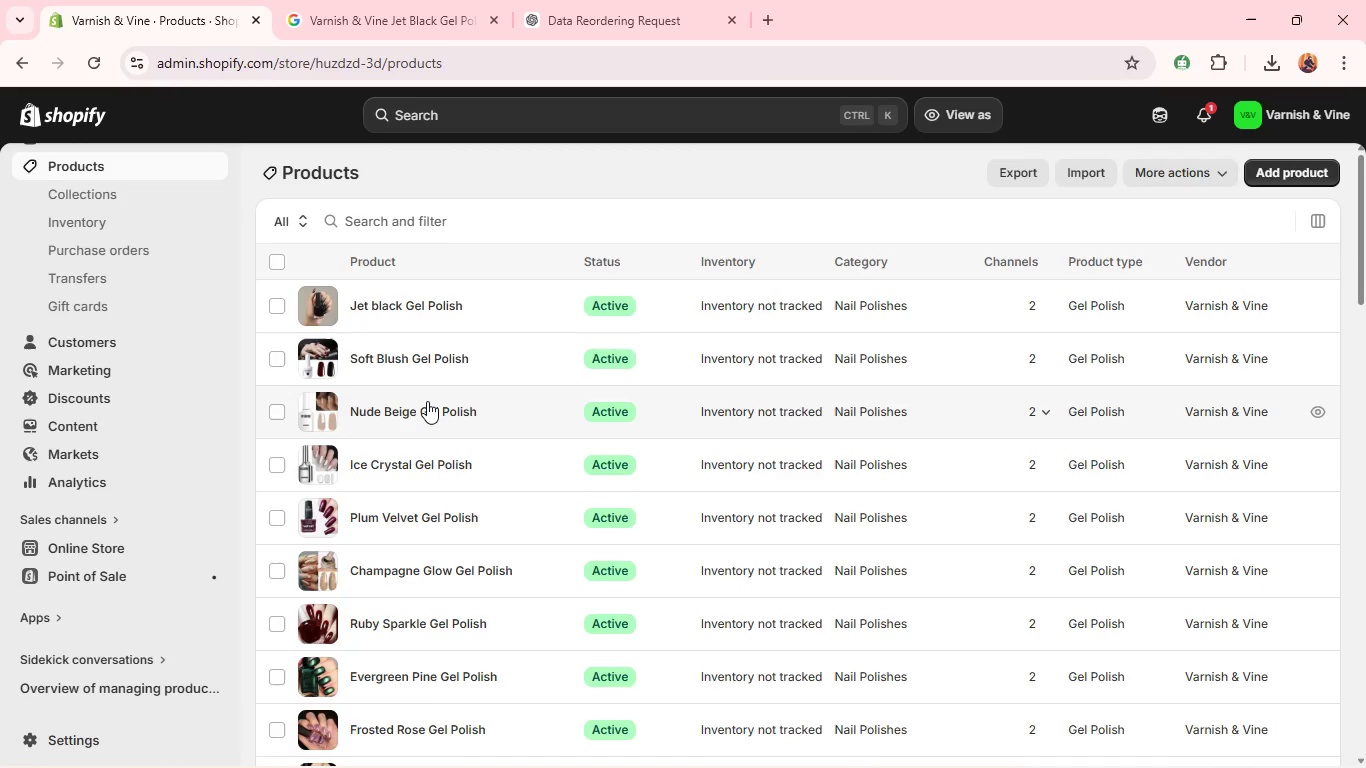 
left_click([416, 352])
 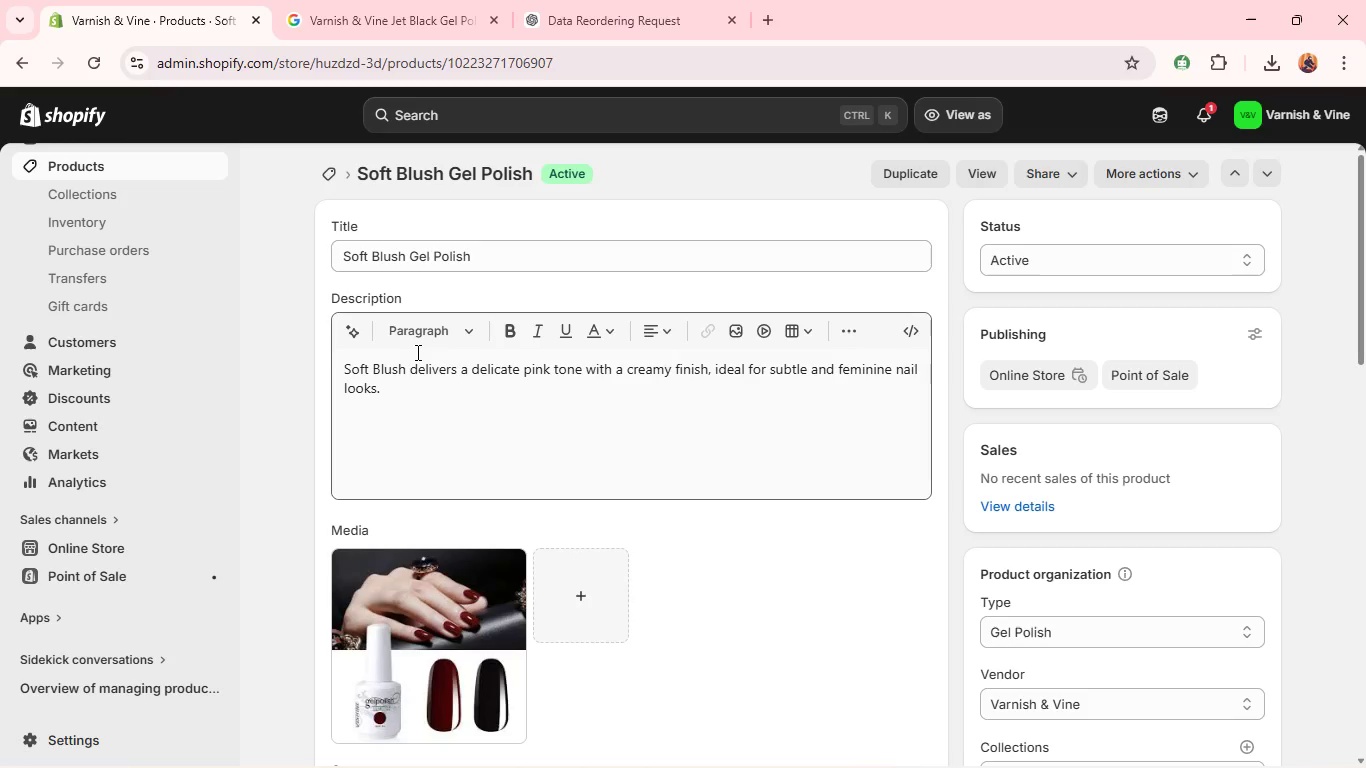 
wait(7.77)
 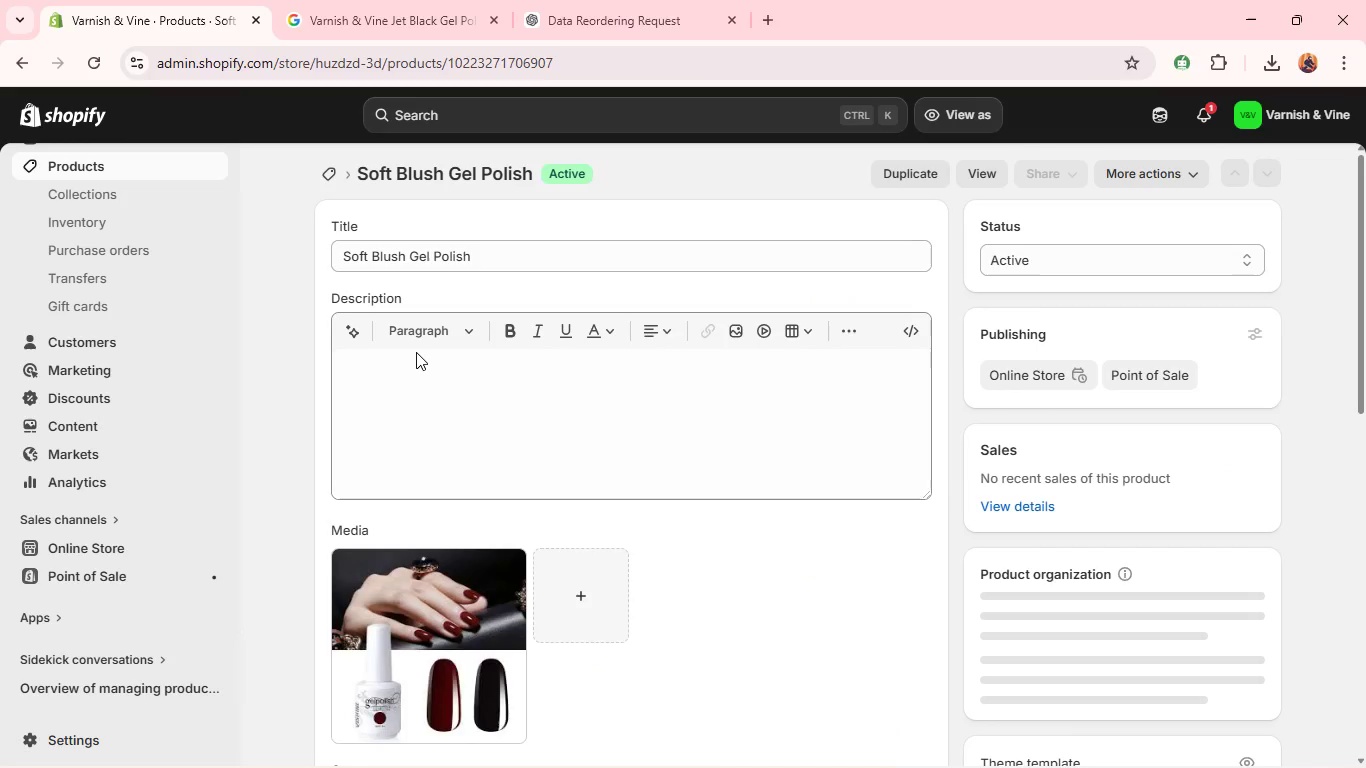 
left_click([899, 172])
 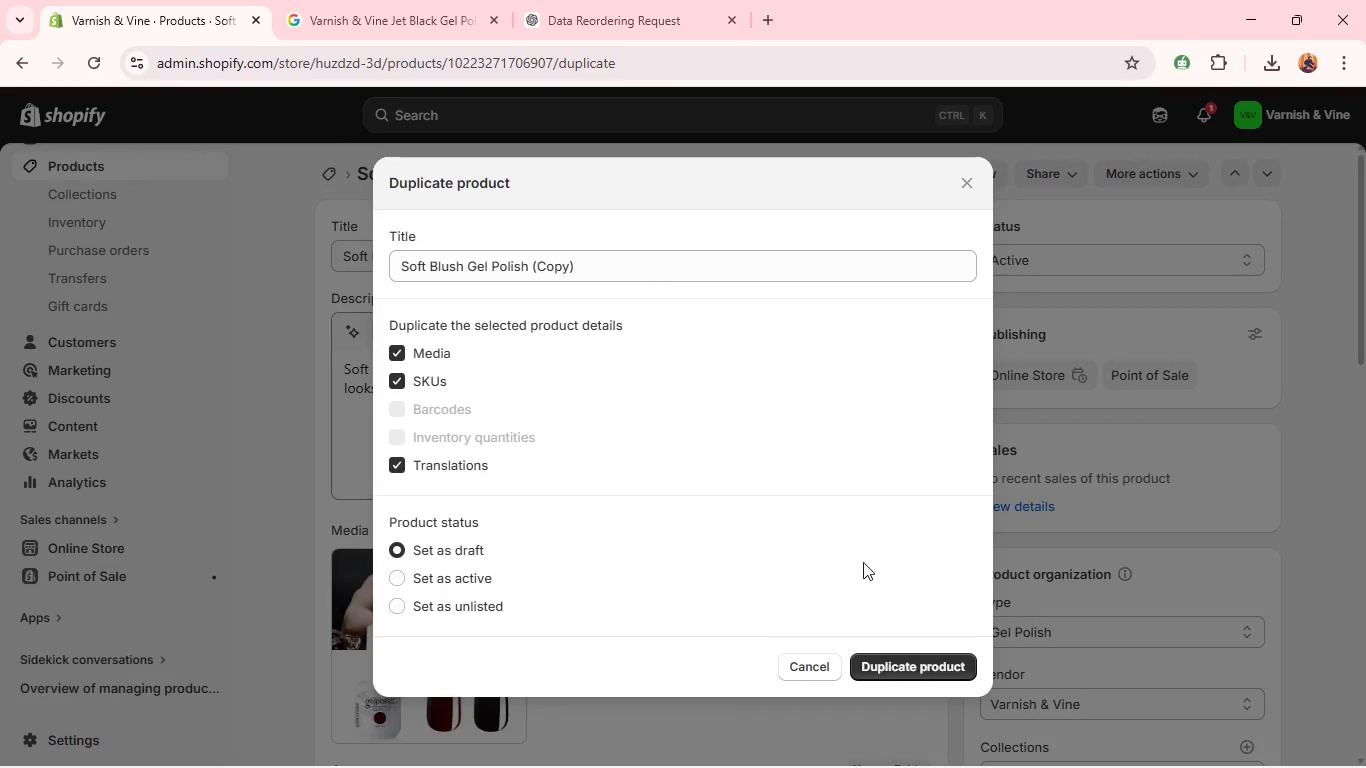 
left_click([904, 672])
 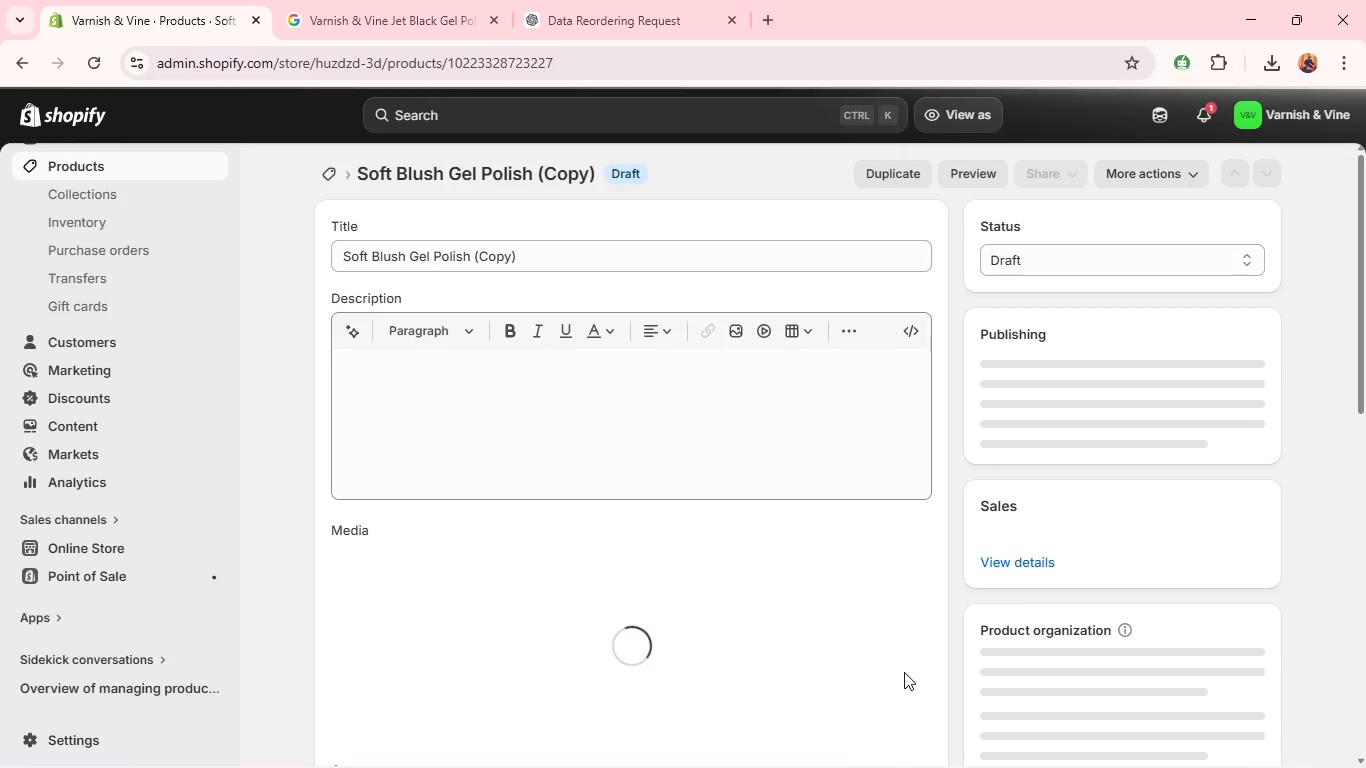 
wait(11.75)
 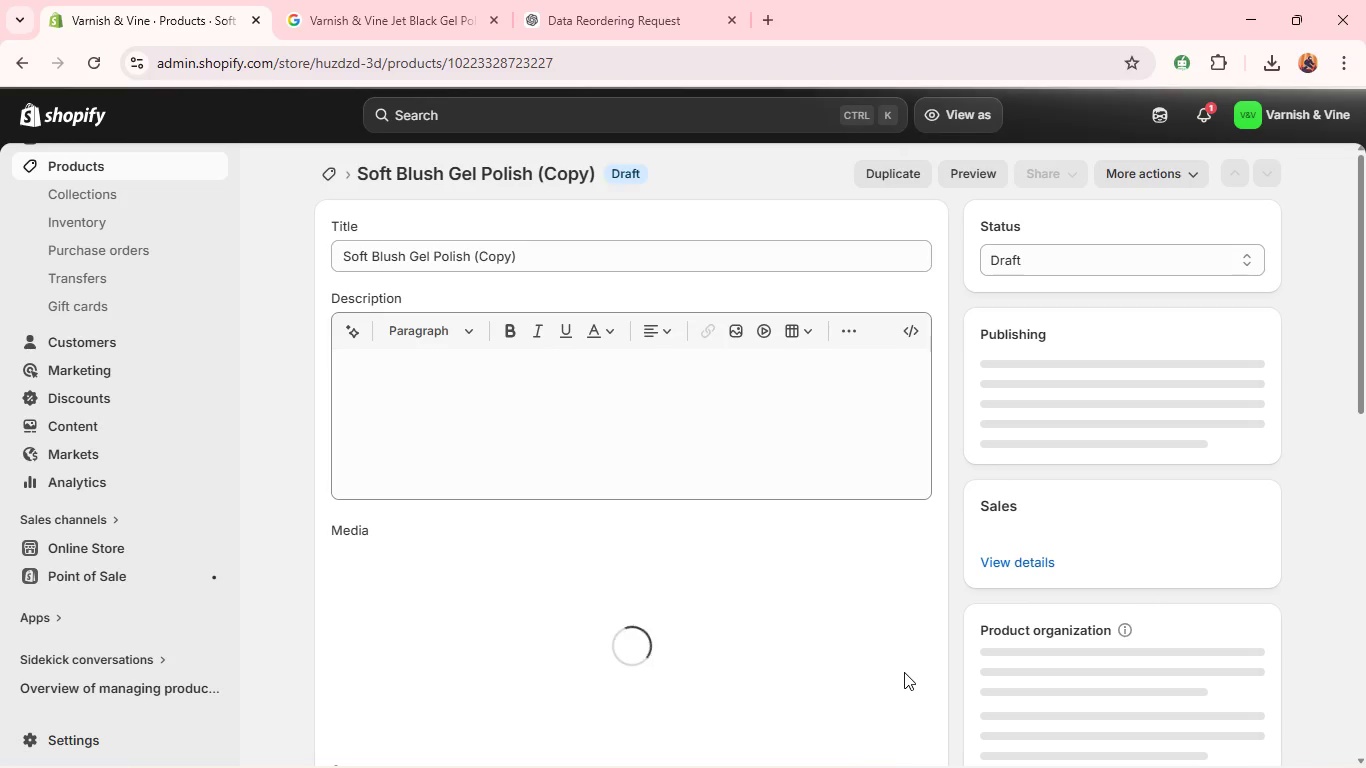 
left_click([904, 672])
 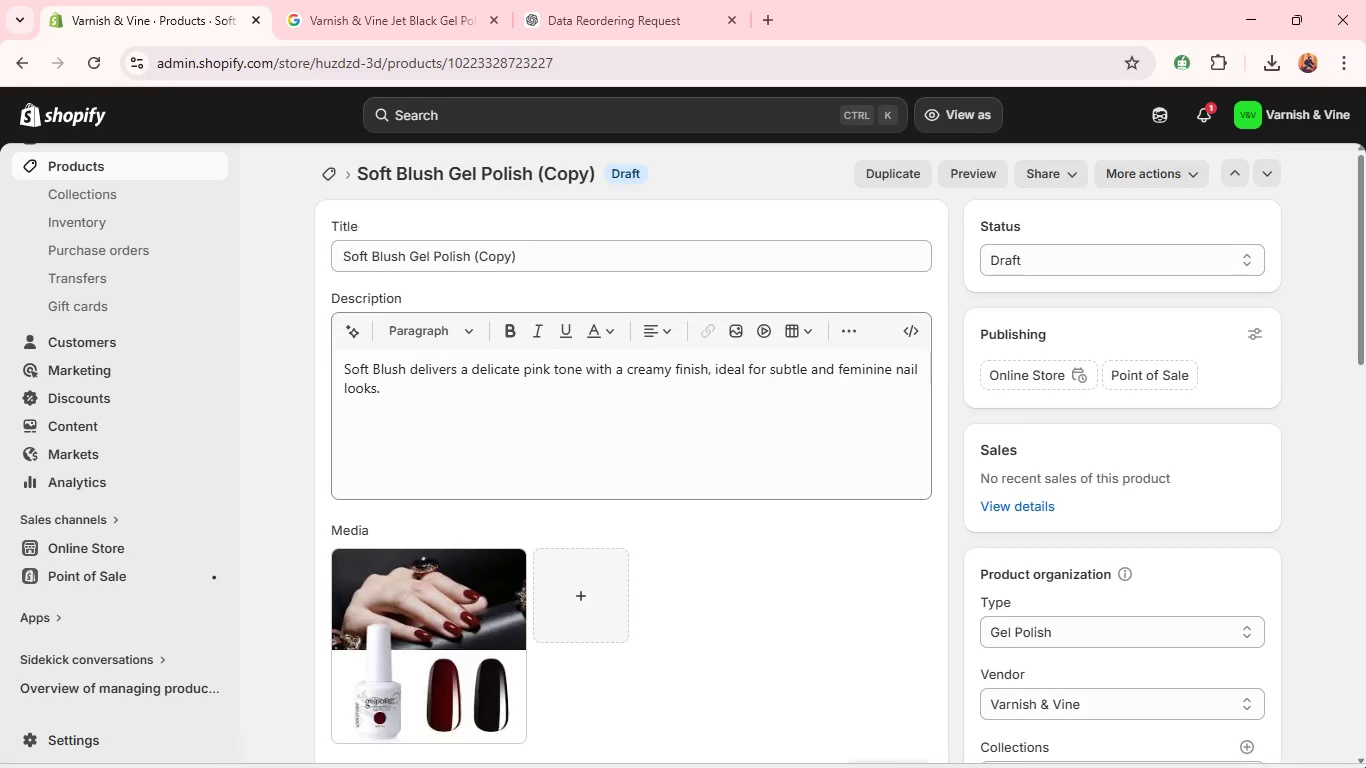 
type( ,mnbcvxcjkjmb)
 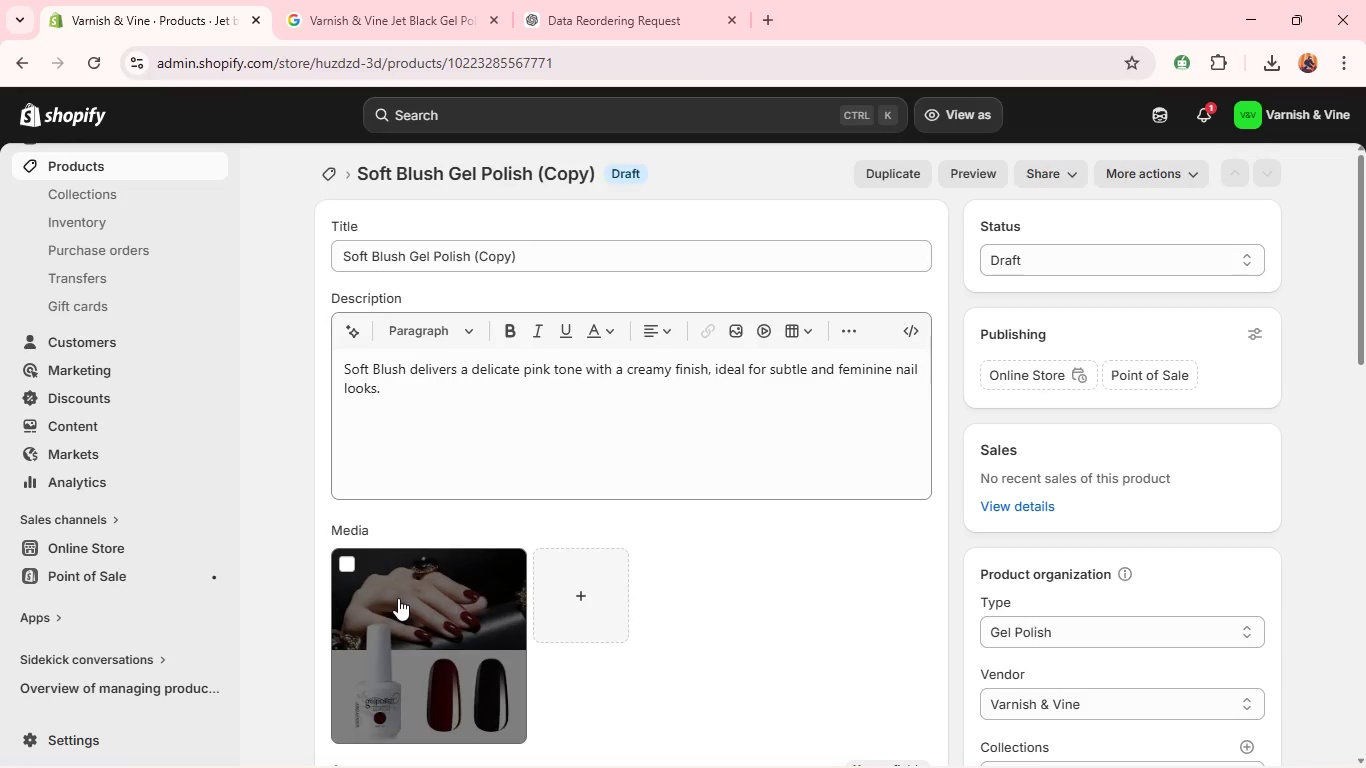 
wait(8.28)
 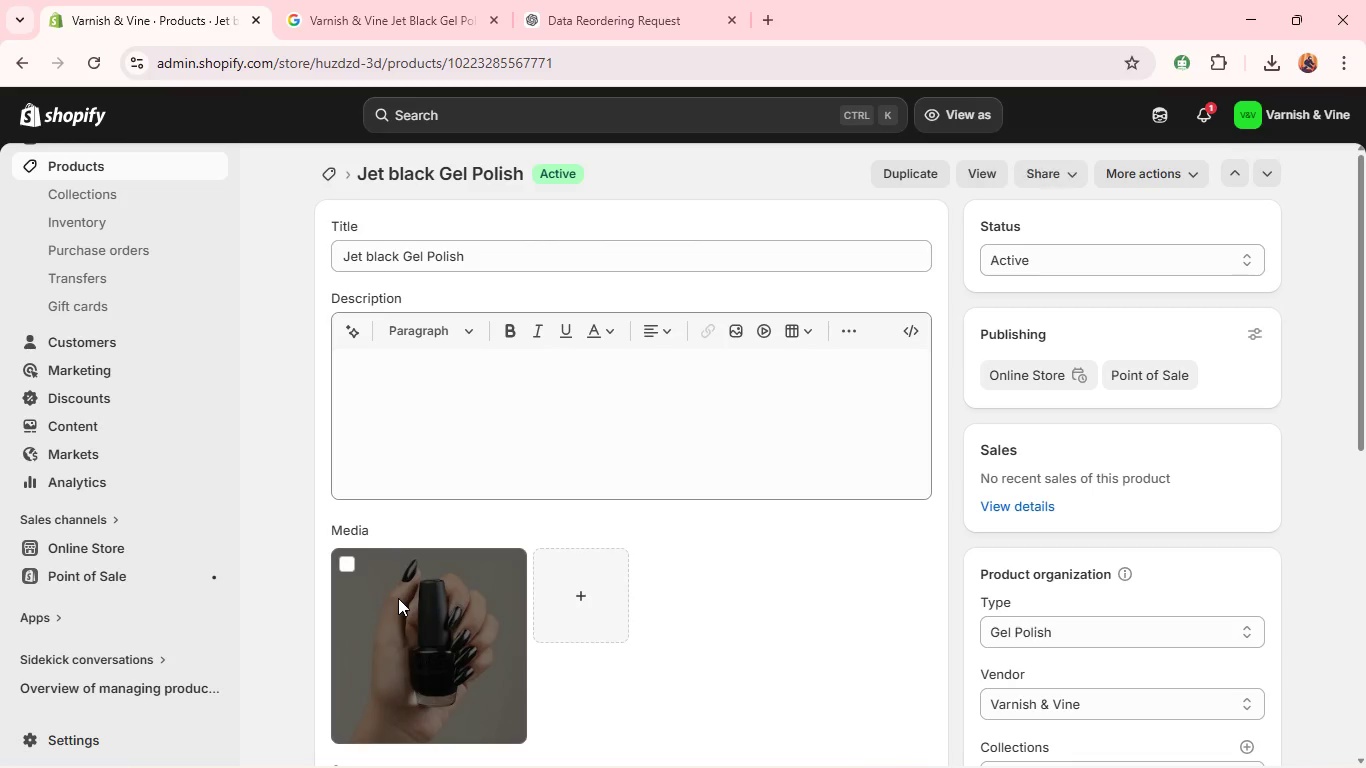 
left_click([893, 176])
 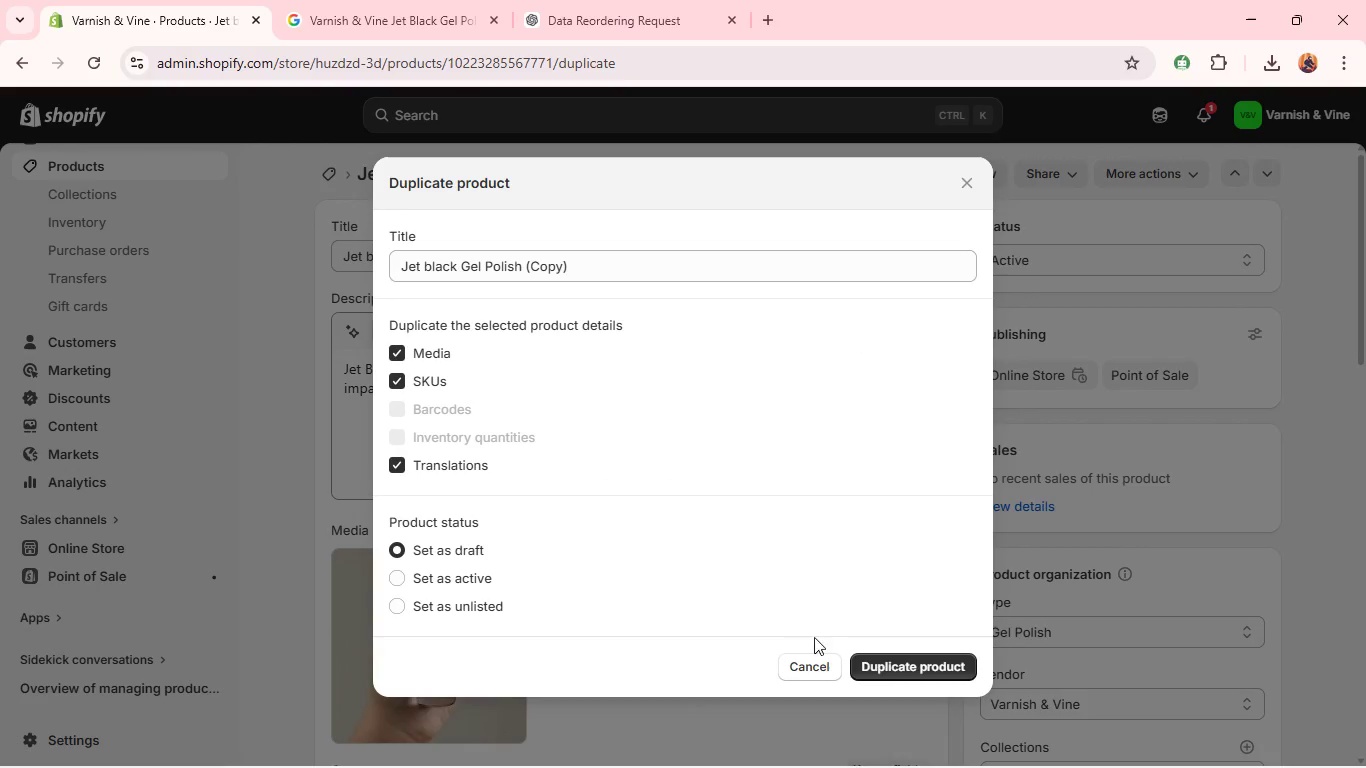 
left_click([810, 668])
 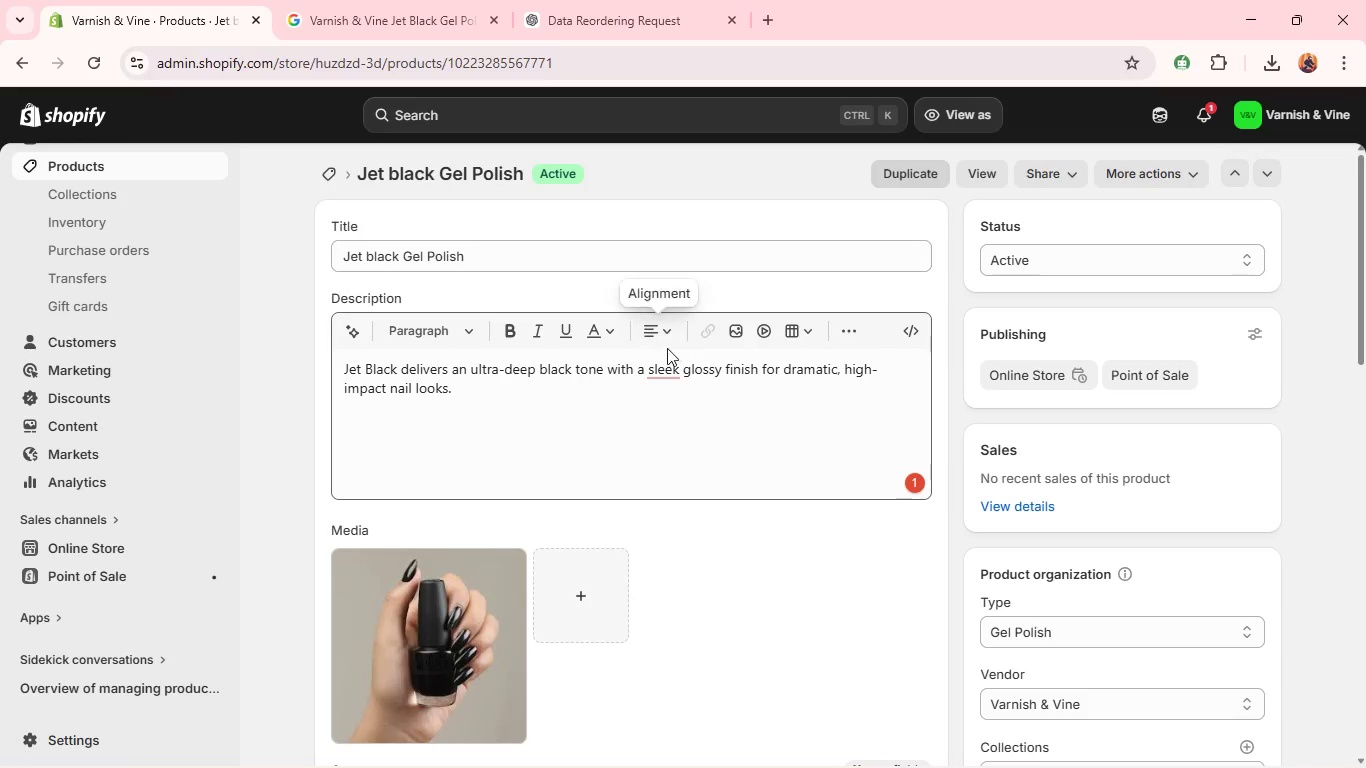 
left_click([661, 365])
 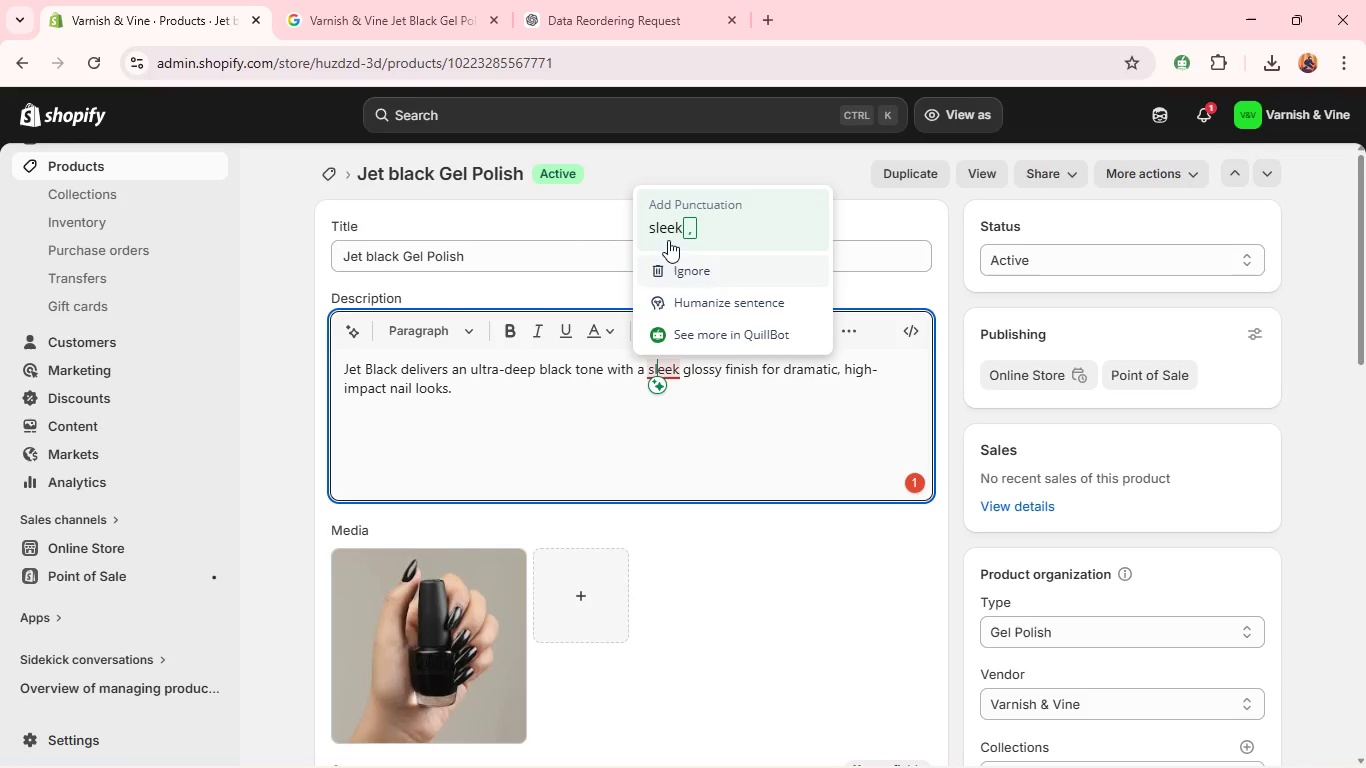 
left_click([671, 234])
 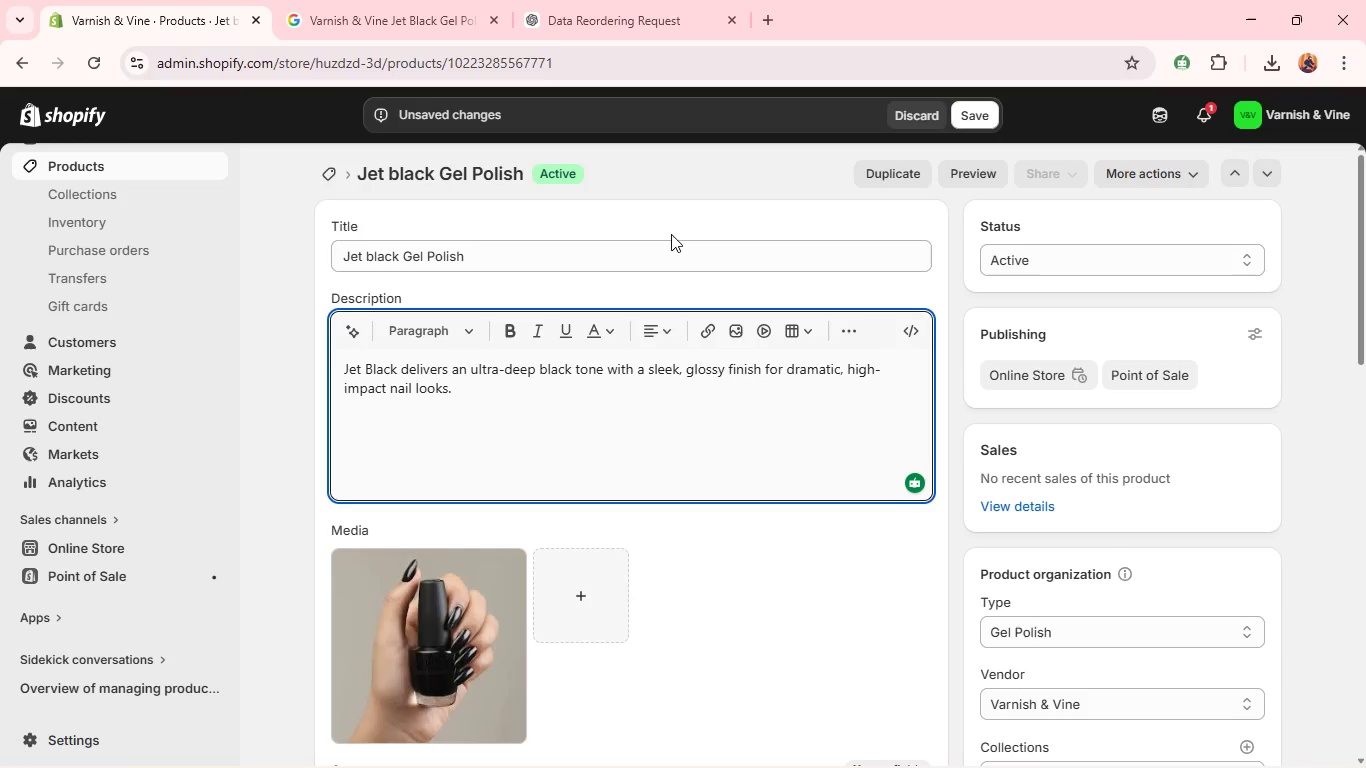 
wait(28.34)
 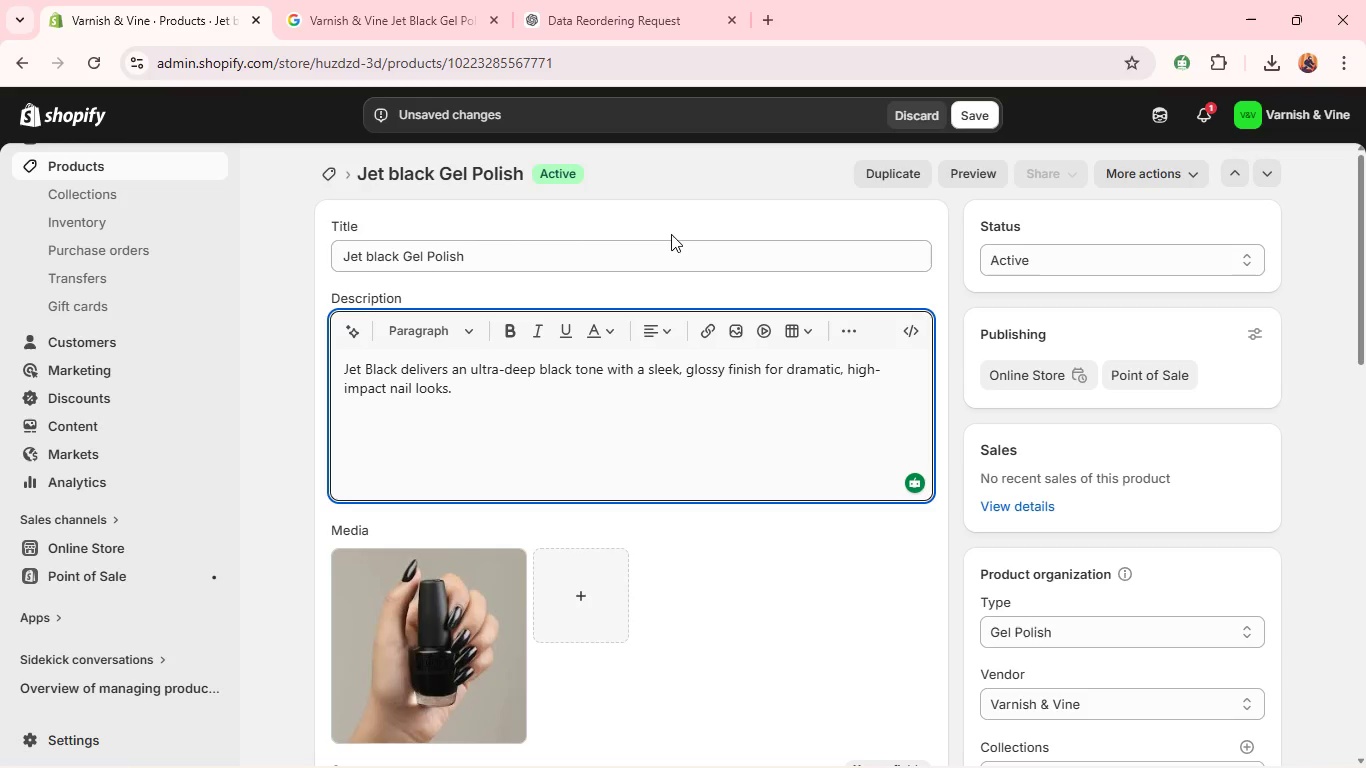 
double_click([459, 259])
 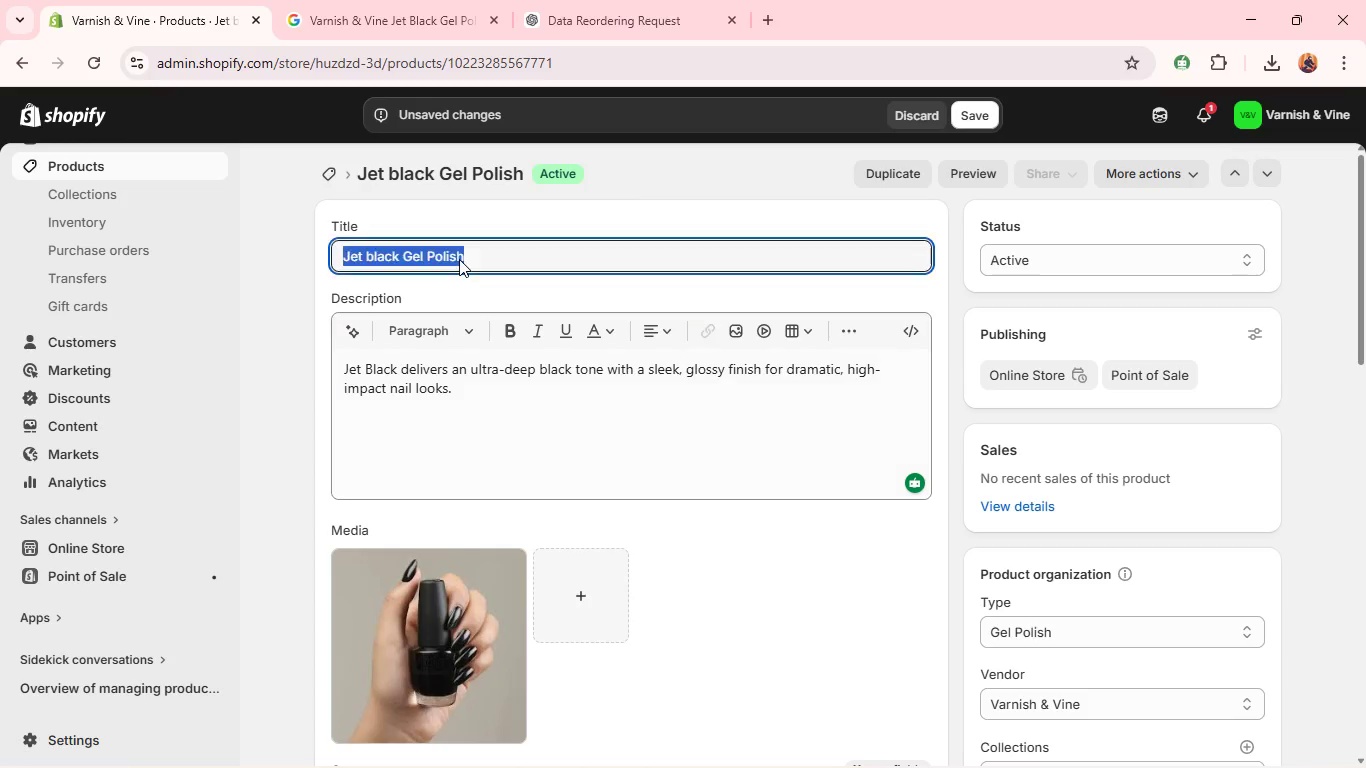 
triple_click([459, 259])
 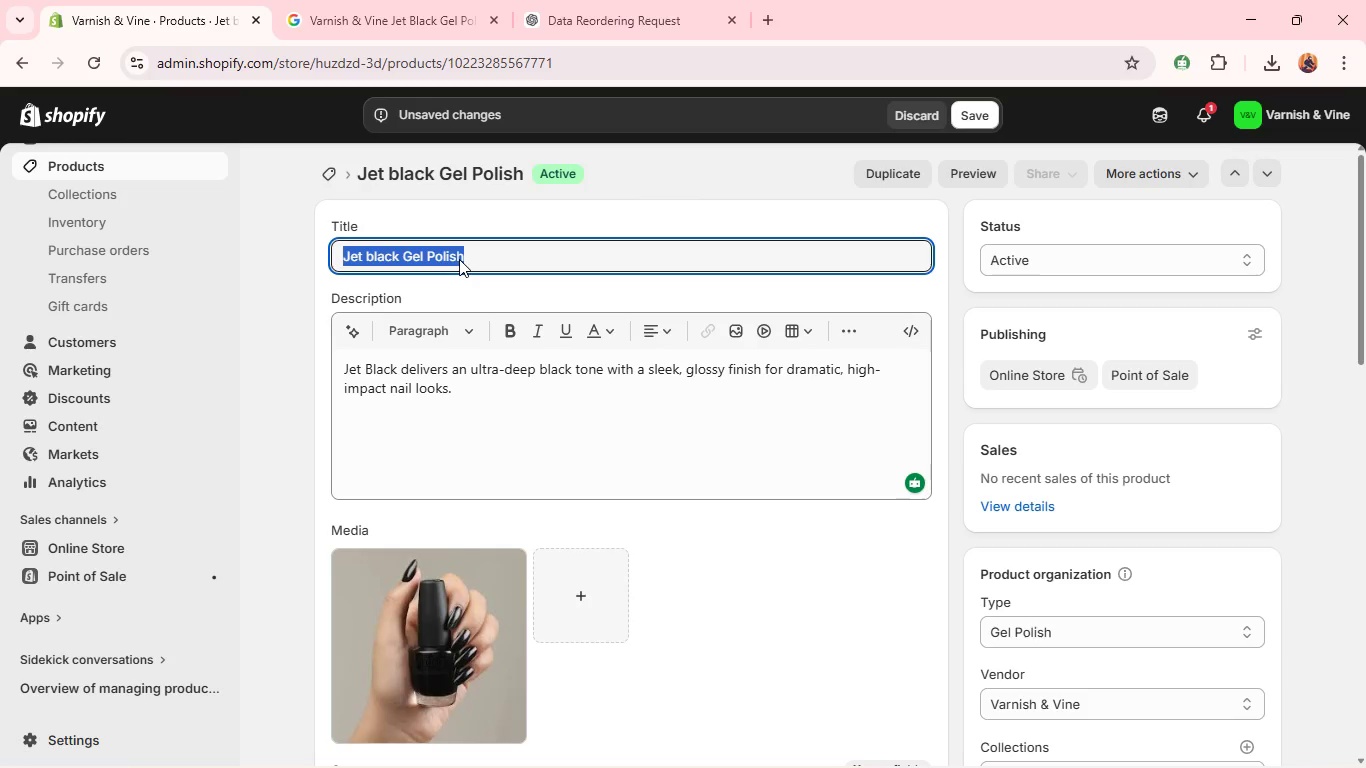 
key(Backspace)
type(Calssic )
 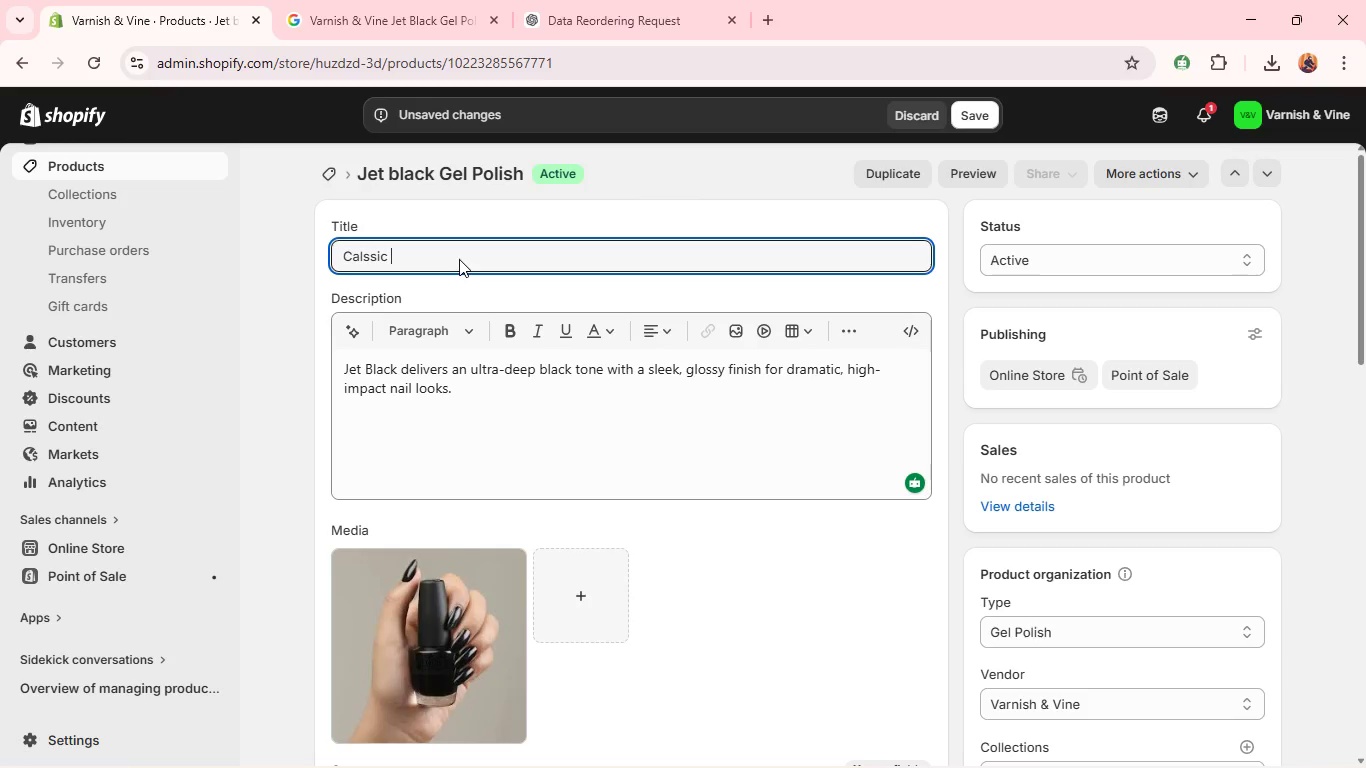 
type(Red Gel Polish )
 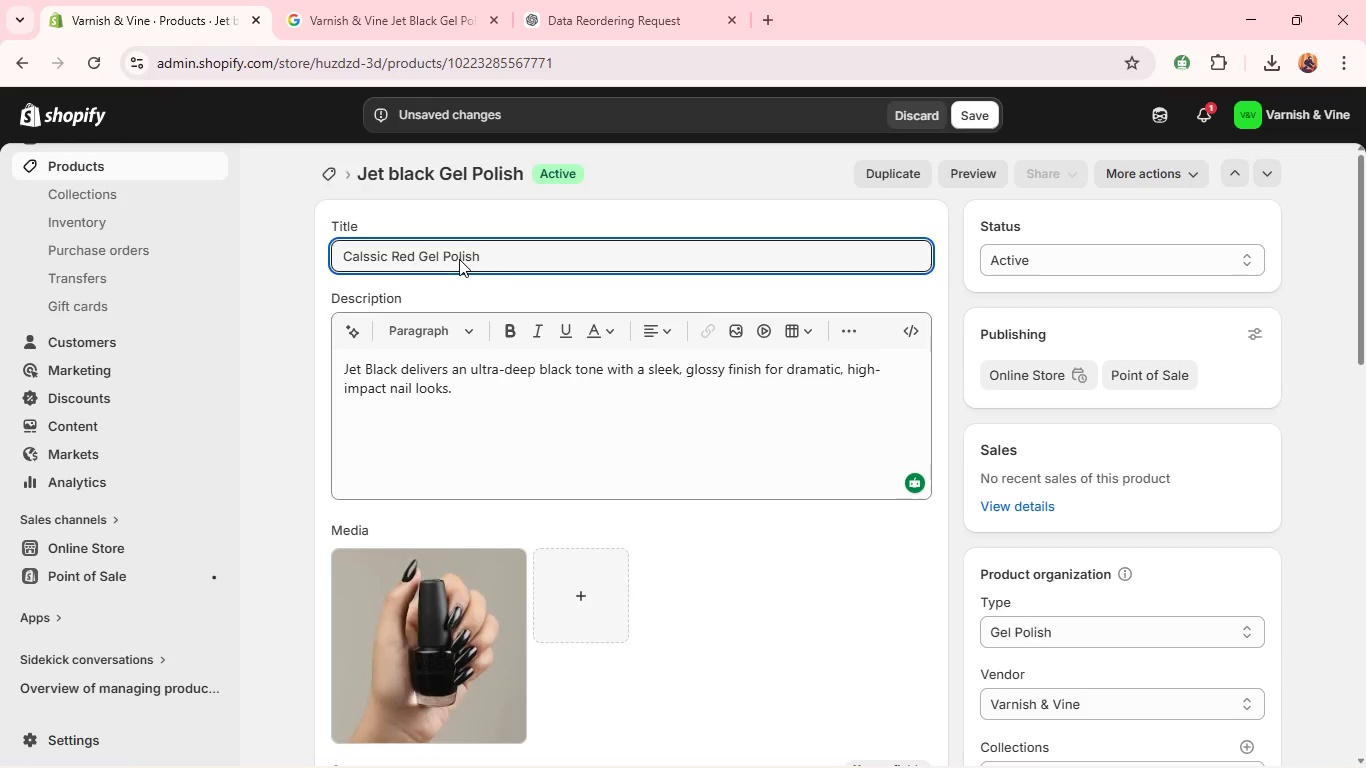 
key(Control+A)
 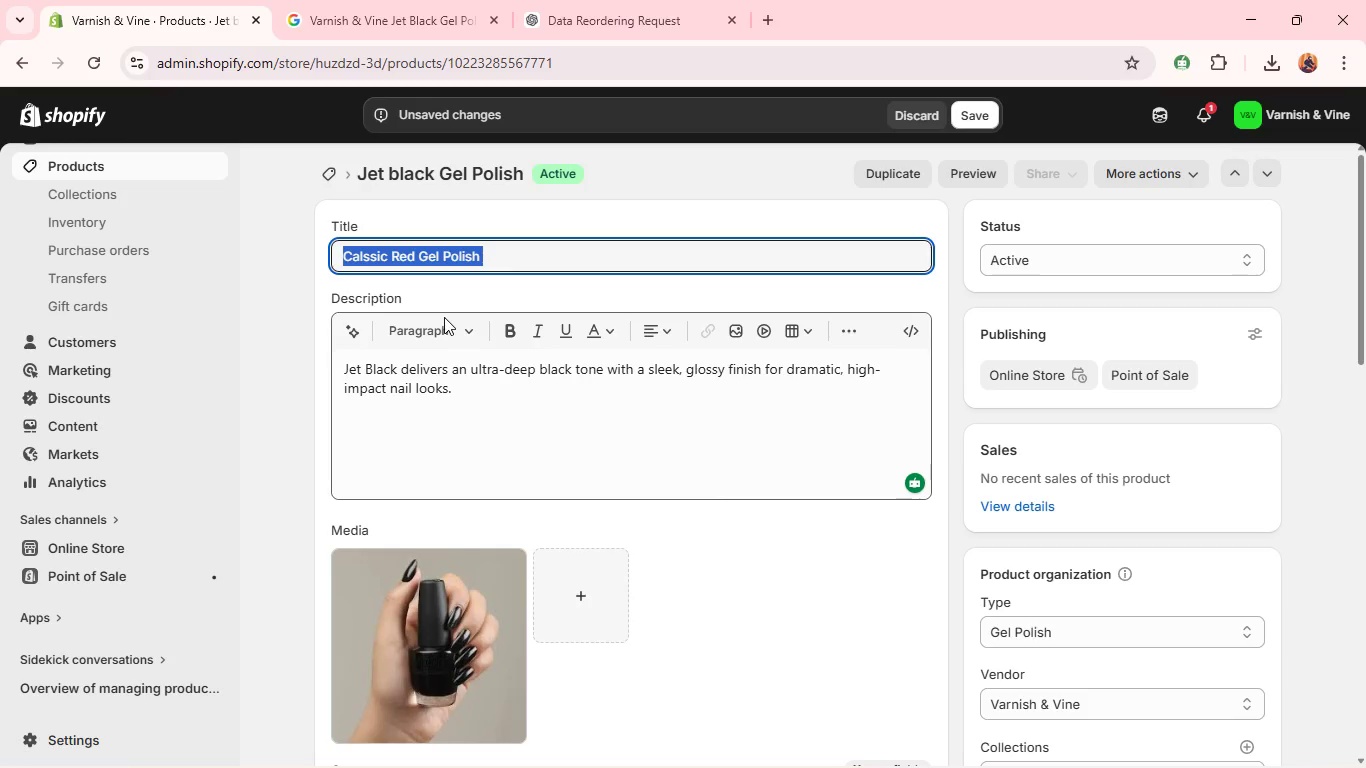 
key(Control+C)
 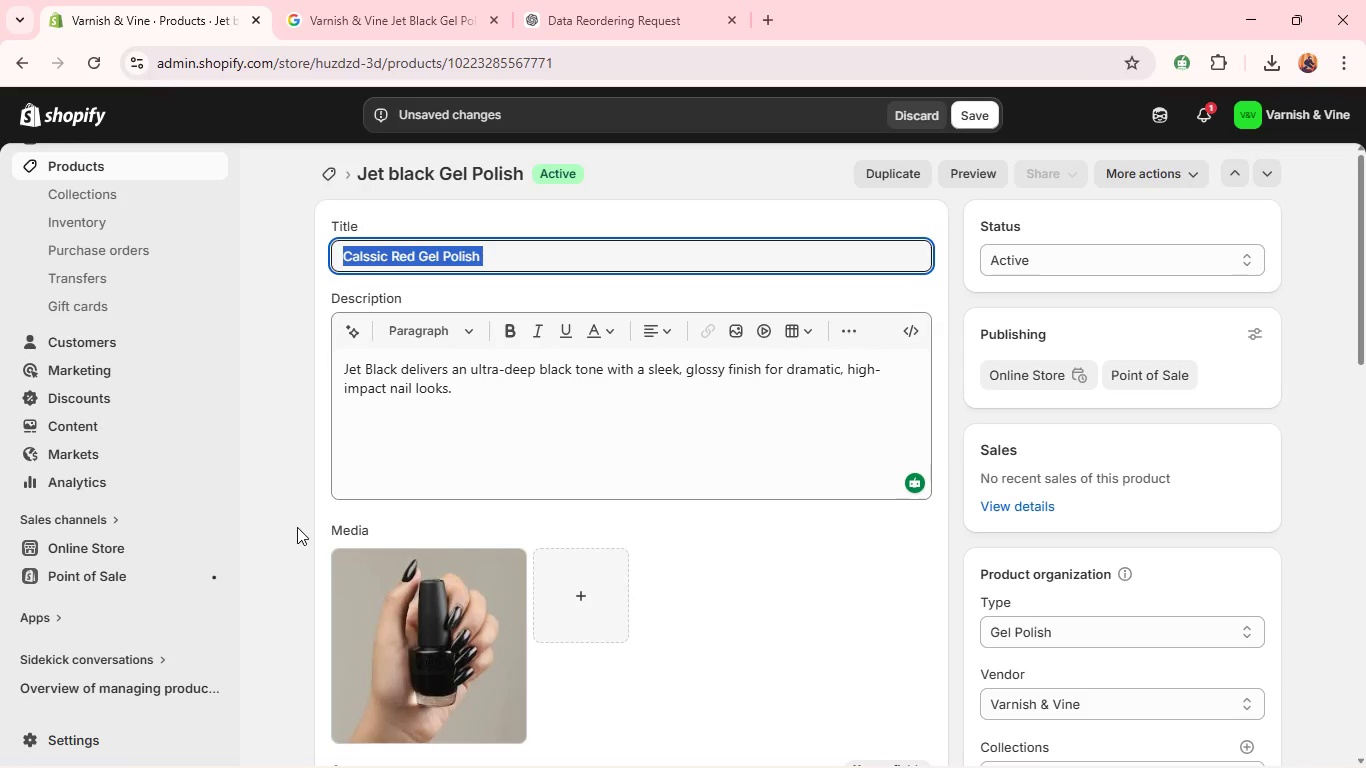 
wait(5.17)
 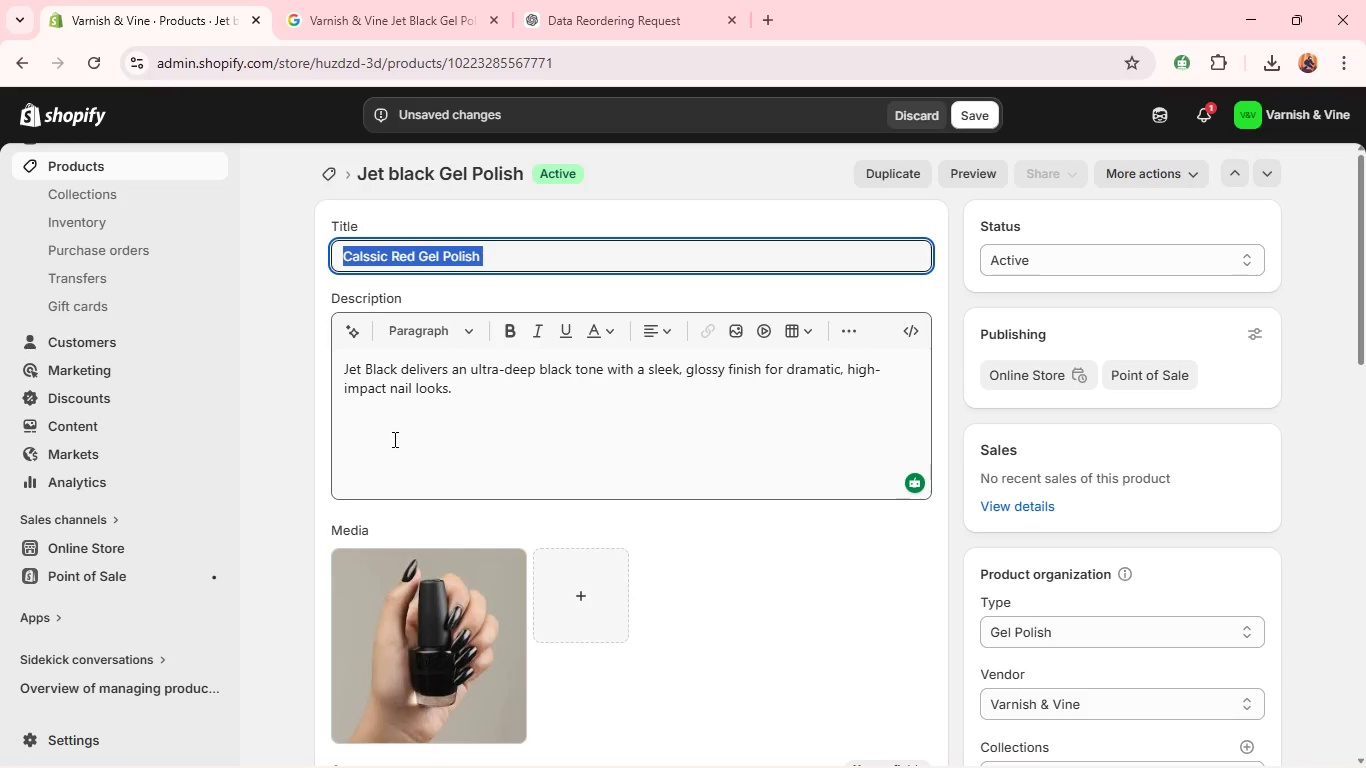 
left_click([459, 465])
 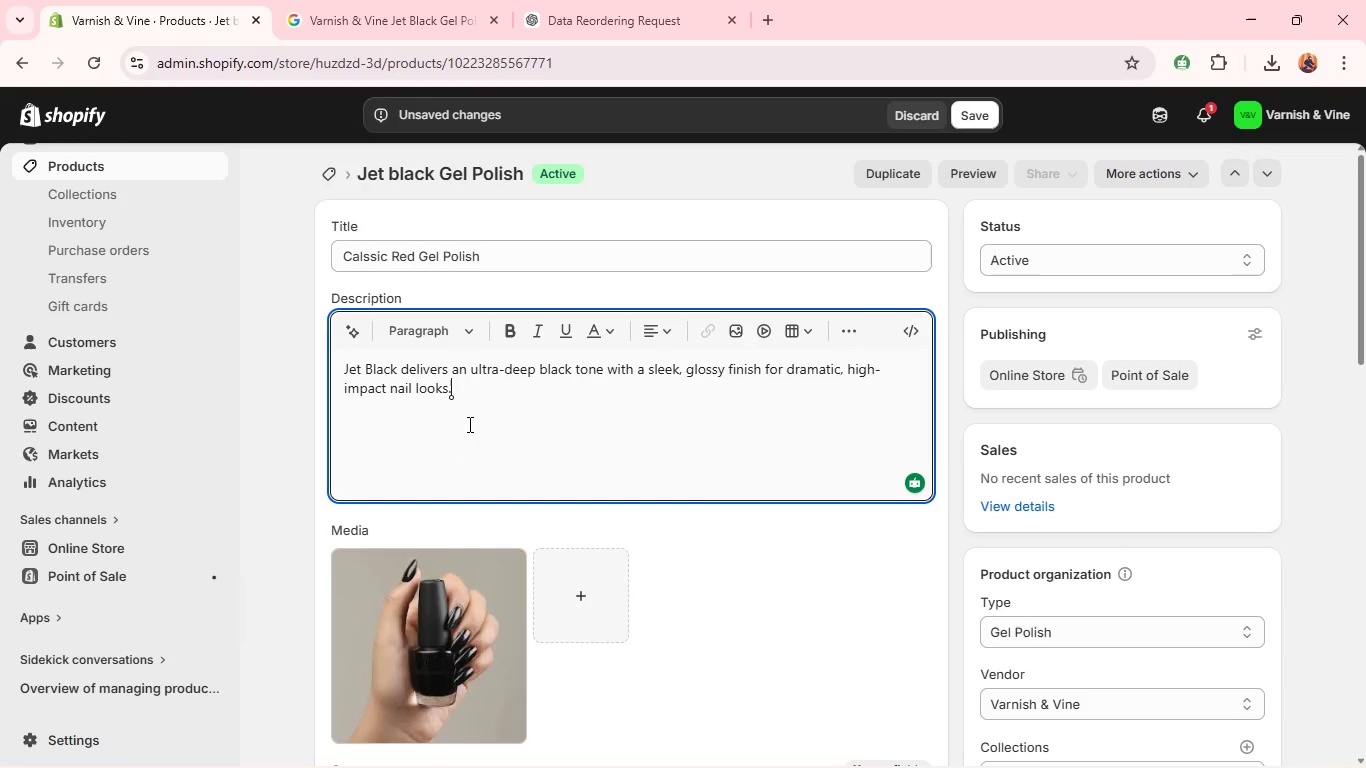 
key(Control+A)
 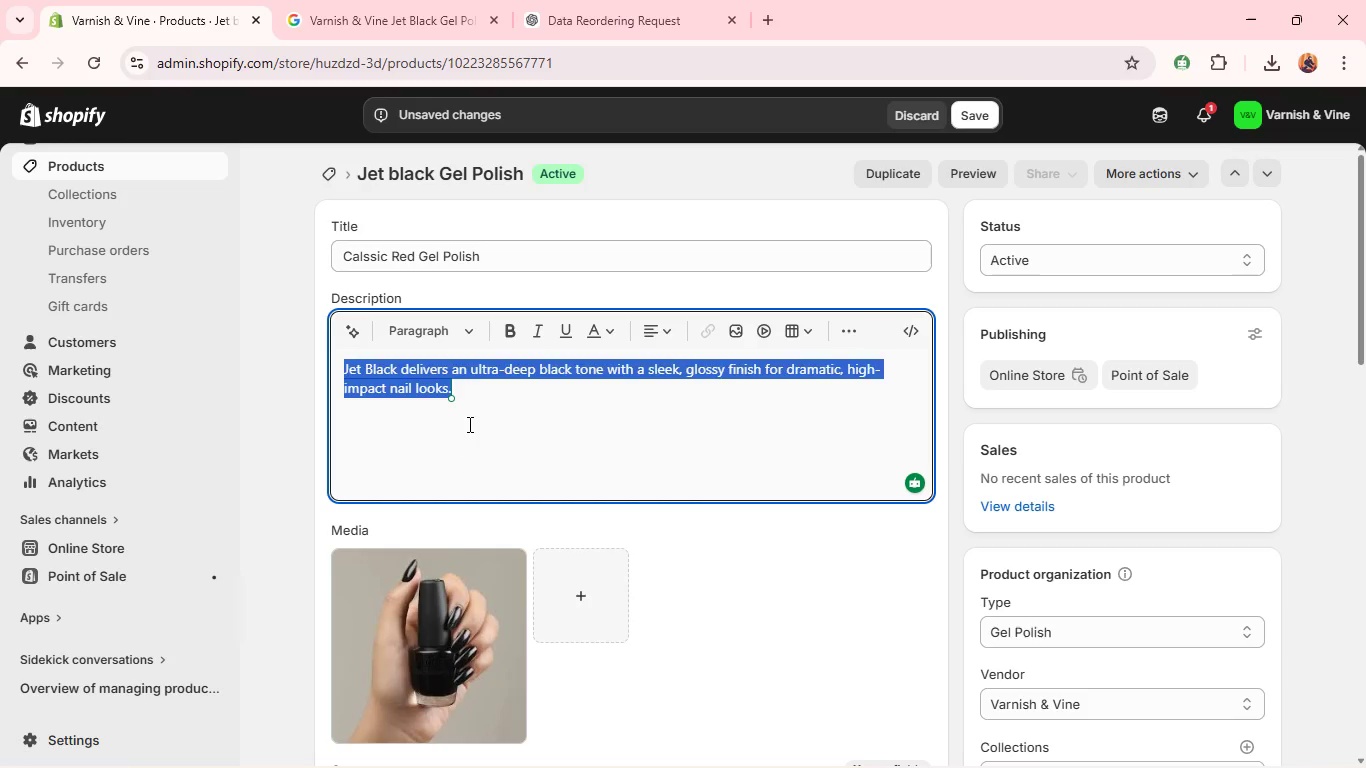 
key(Control+V)
 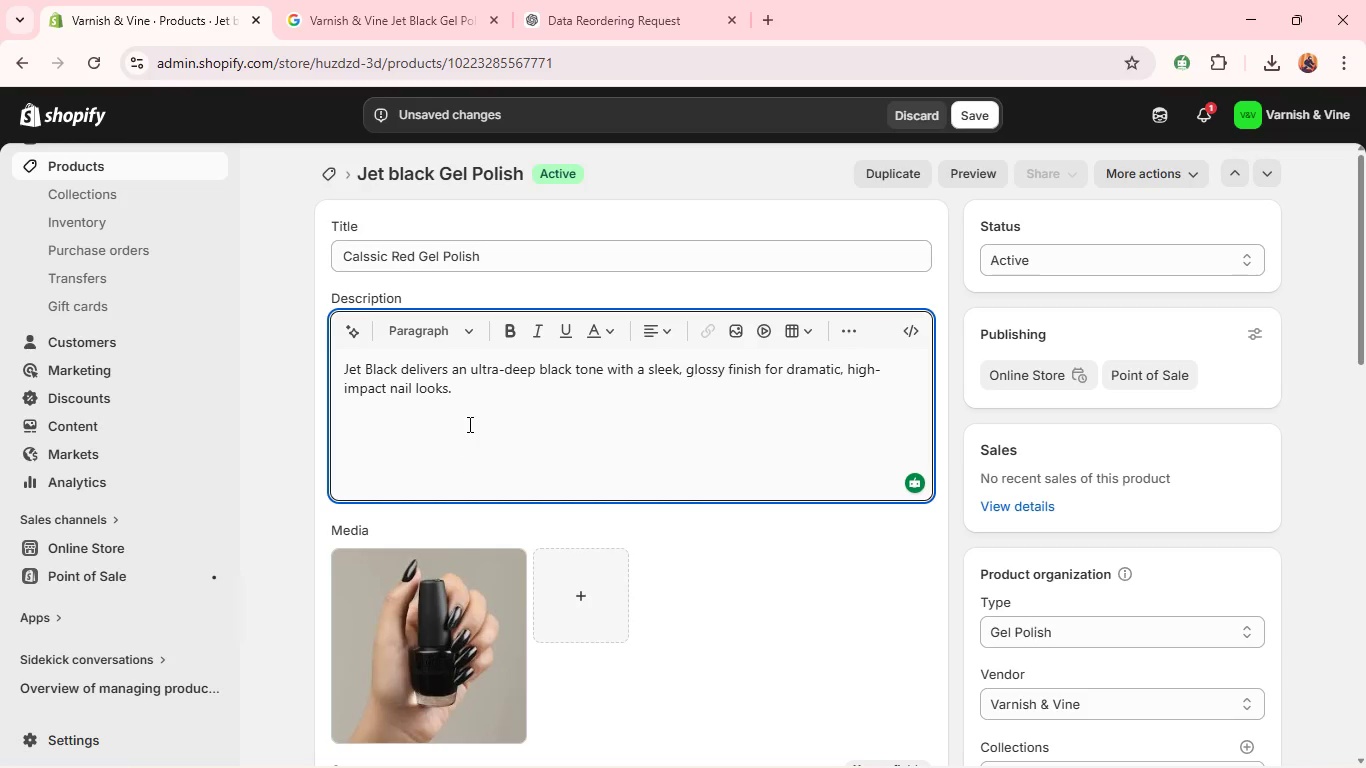 
key(Enter)
 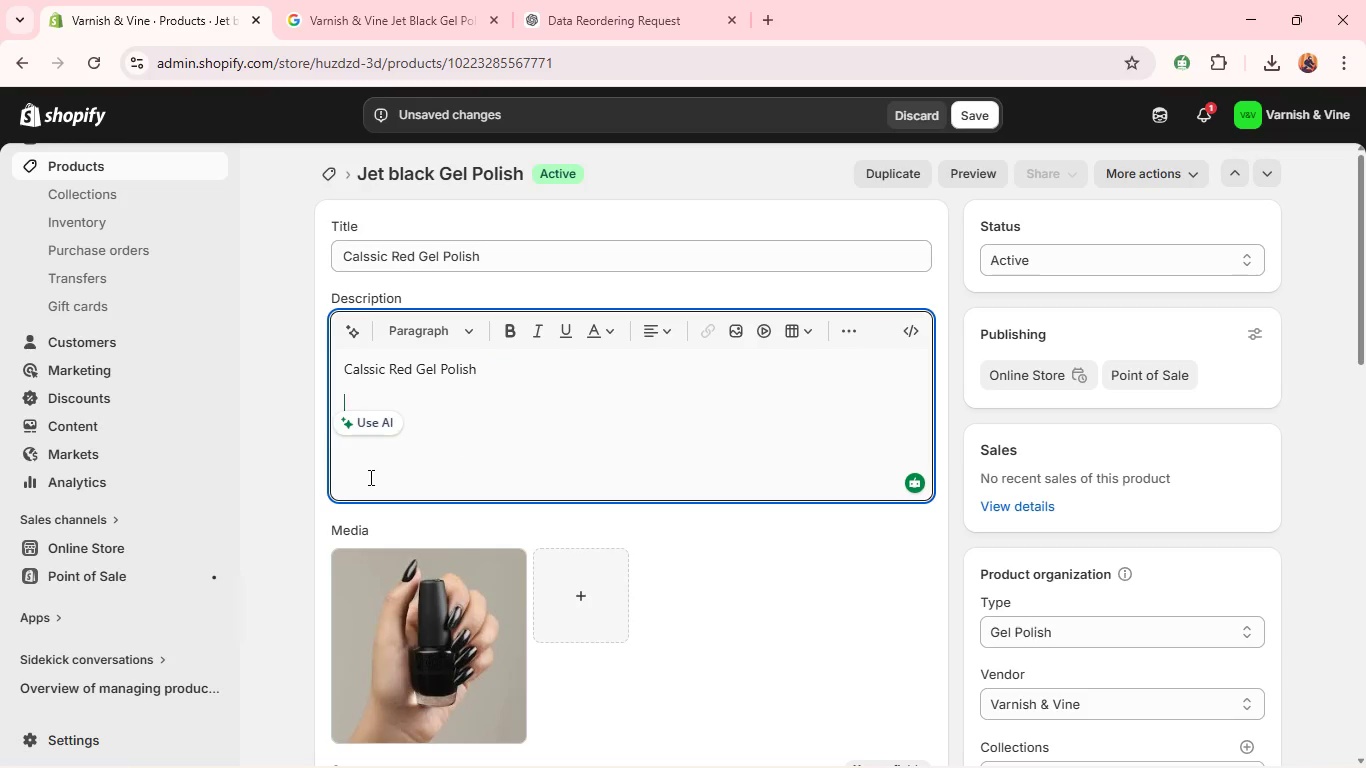 
left_click([343, 558])
 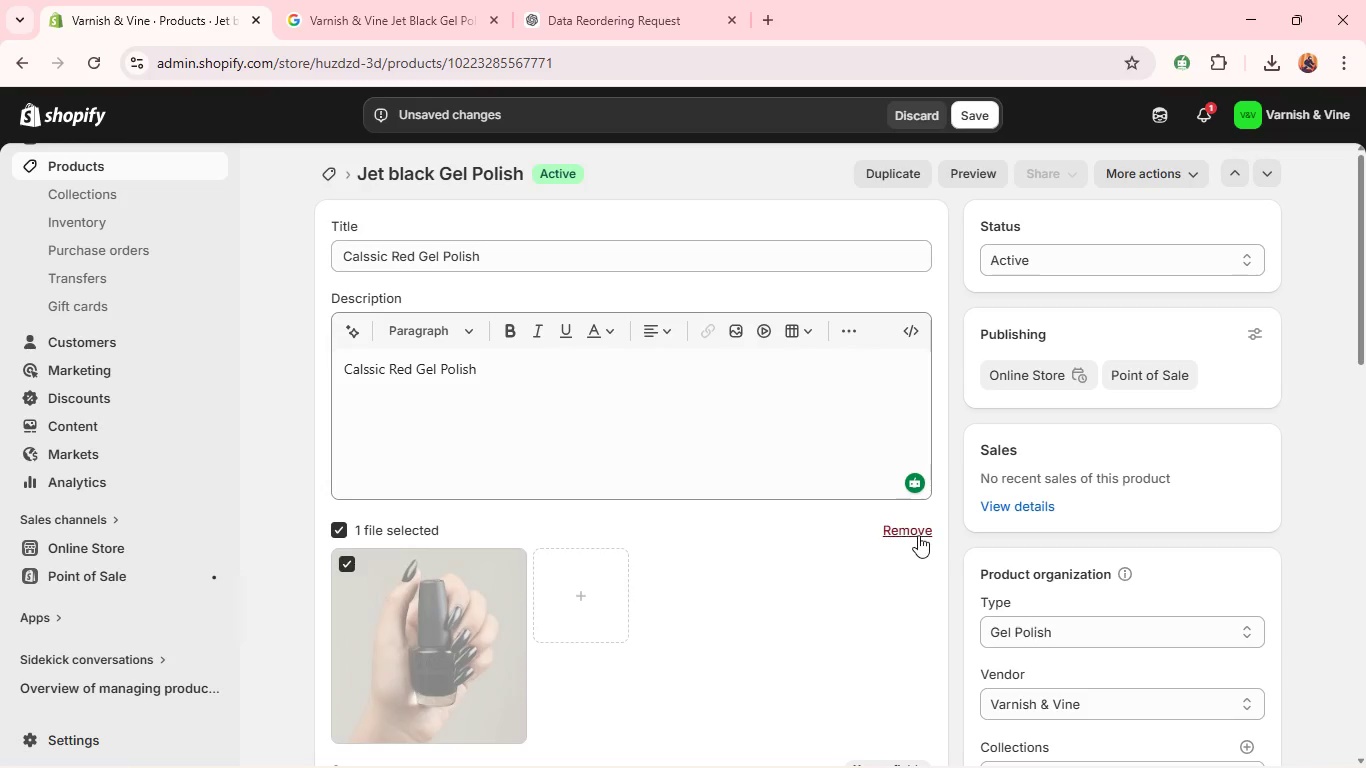 
left_click([918, 535])
 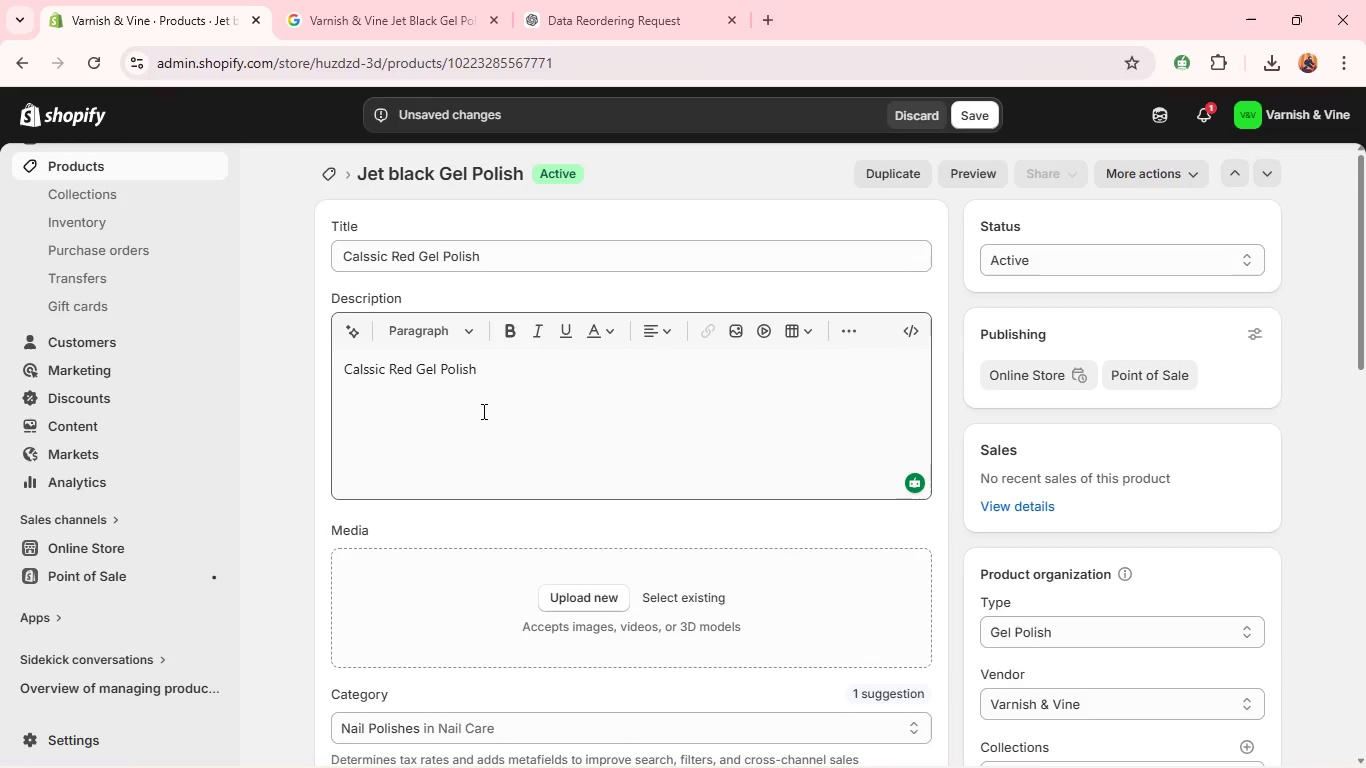 
wait(6.55)
 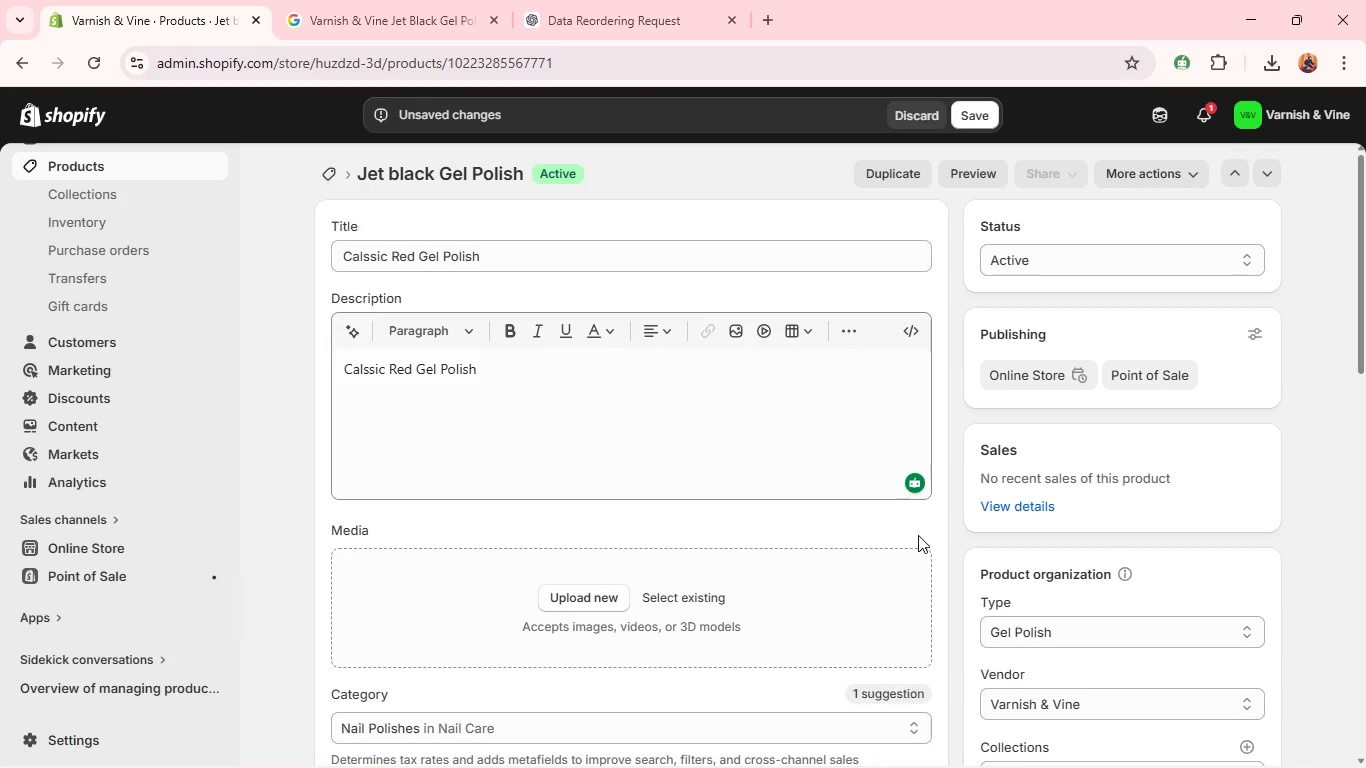 
left_click_drag(start_coordinate=[411, 373], to_coordinate=[626, 361])
 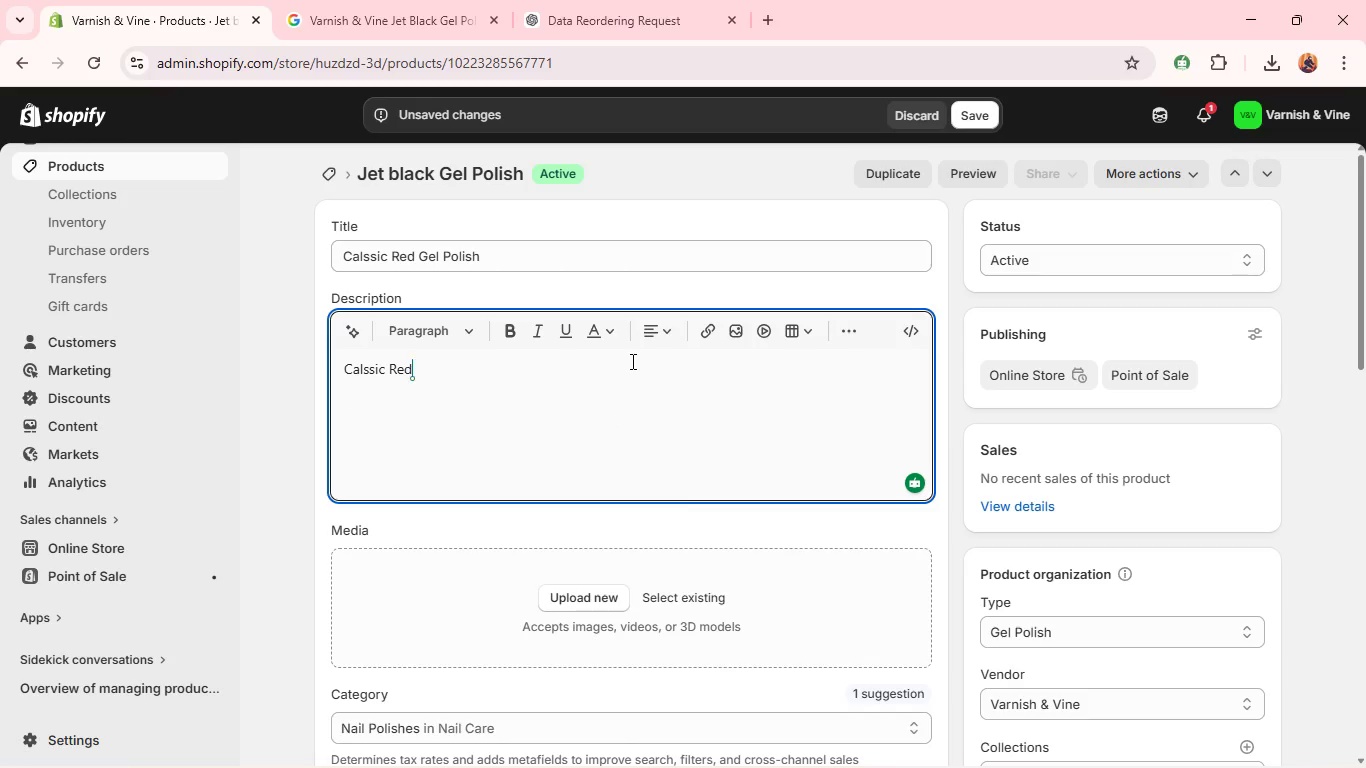 
key(Backspace)
 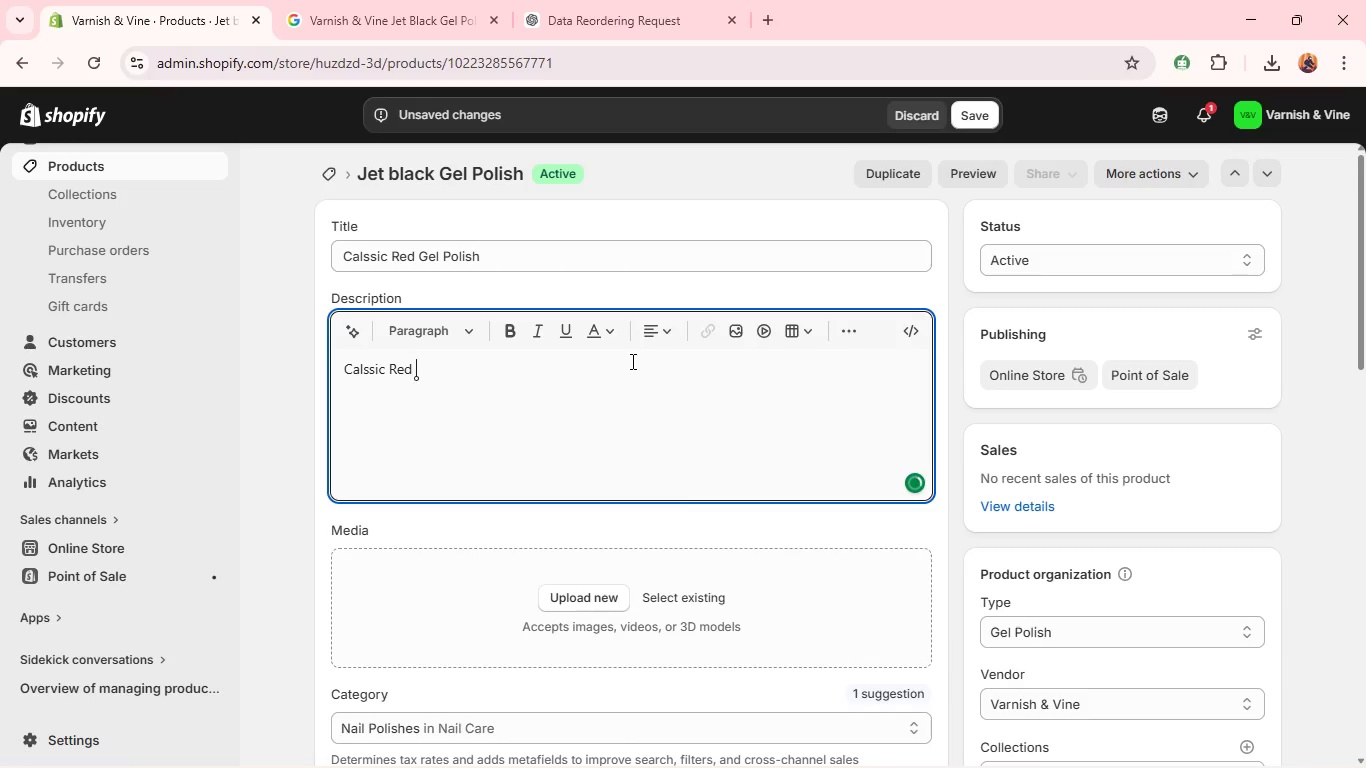 
key(Space)
 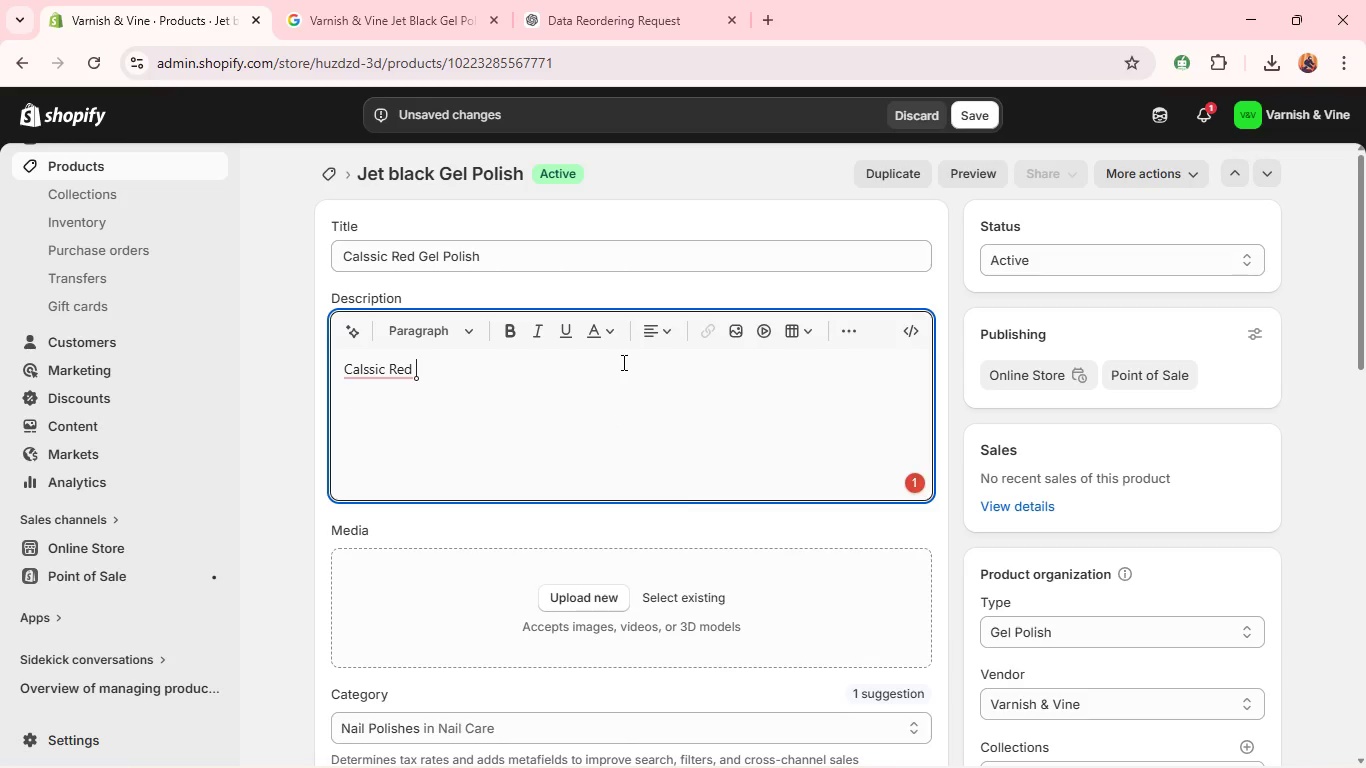 
type(features a timeless bright bright )
 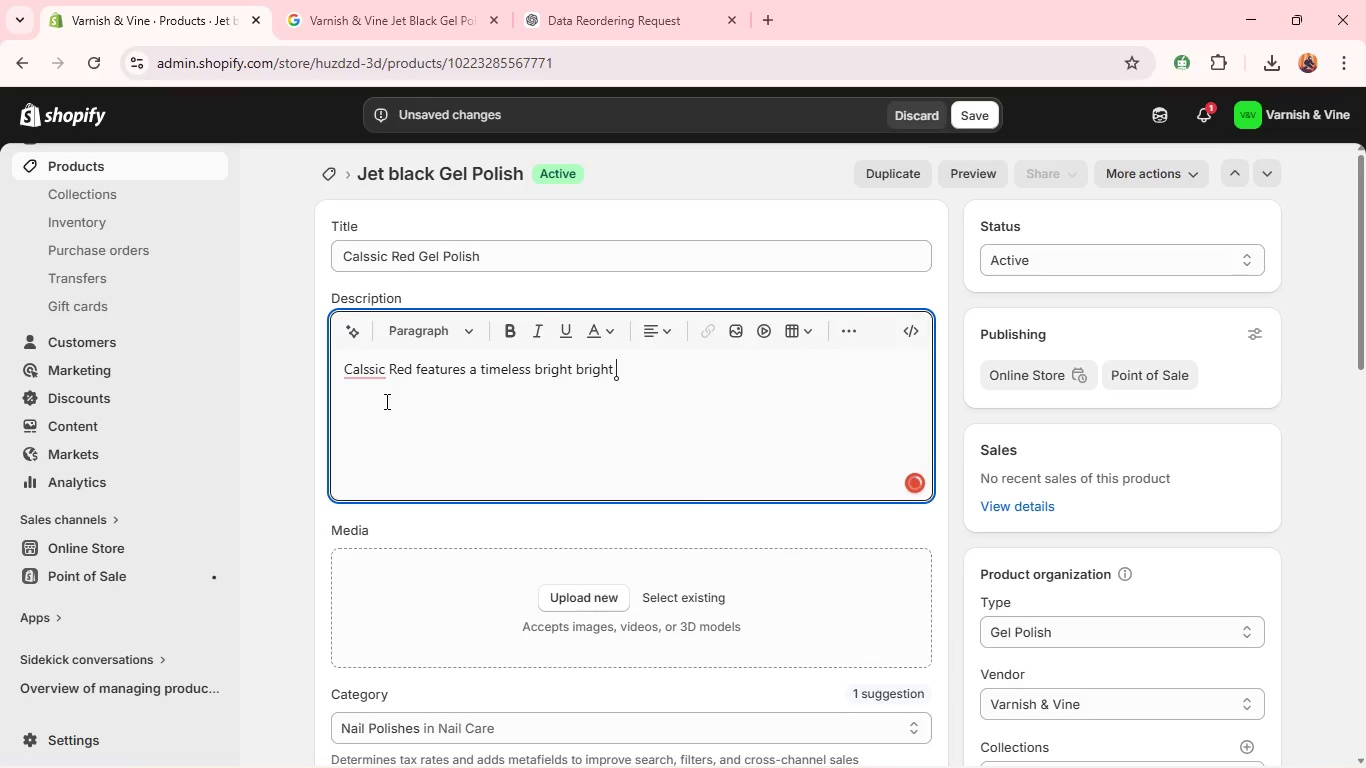 
mouse_move([381, 356])
 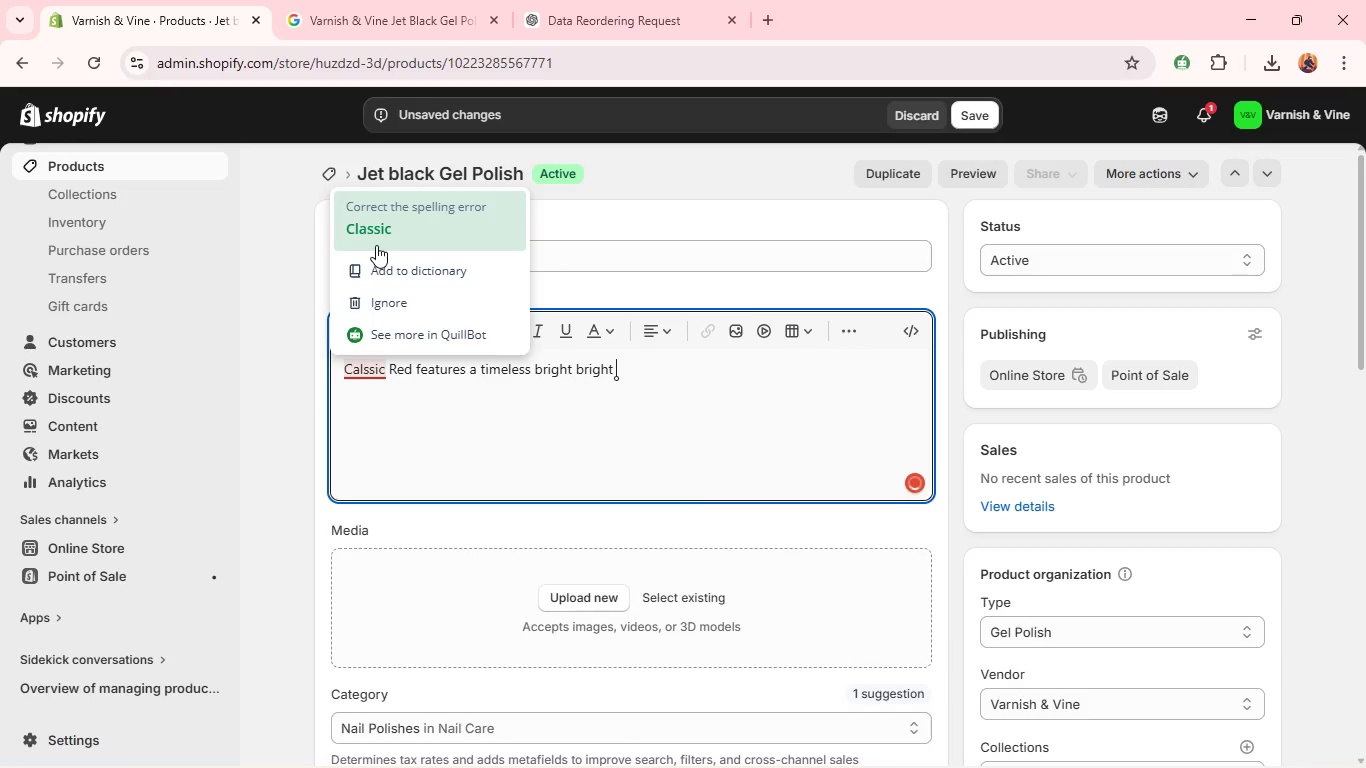 
double_click([376, 245])
 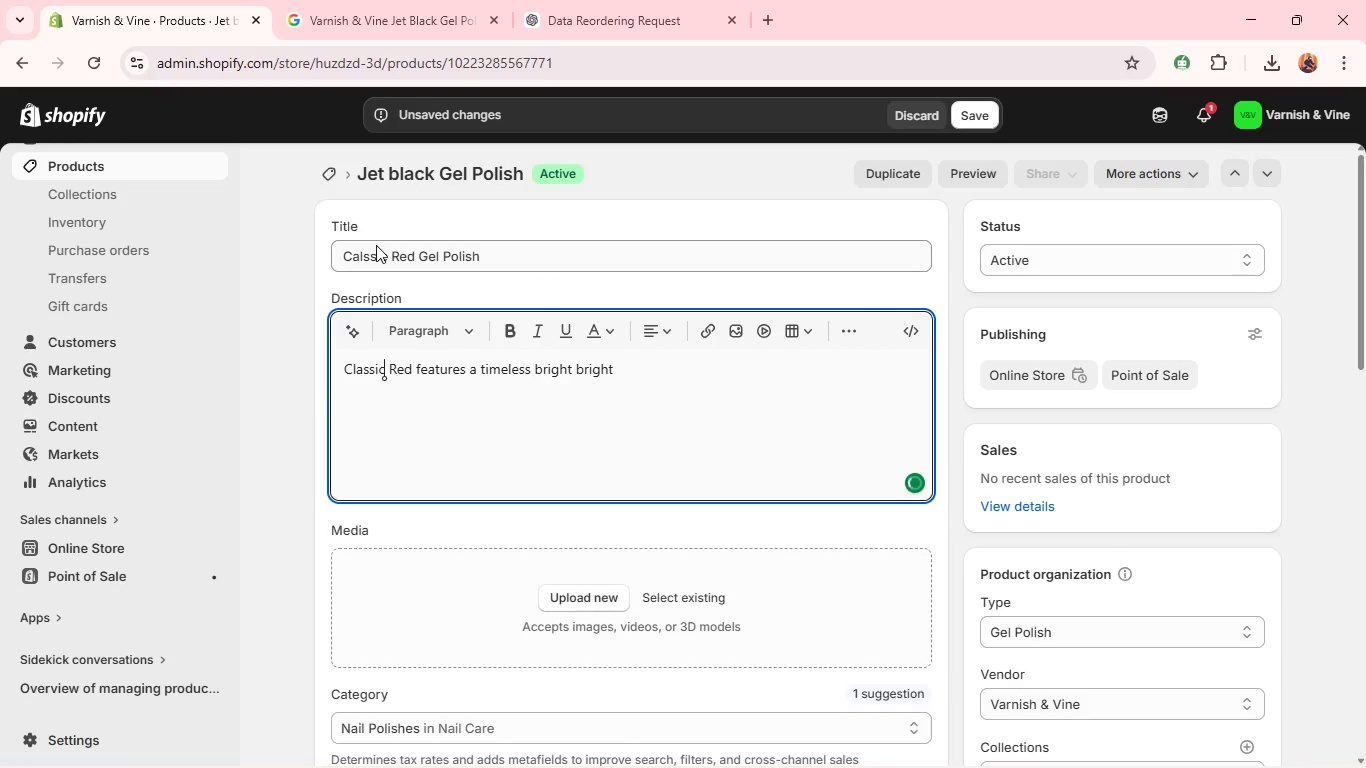 
type(21)
 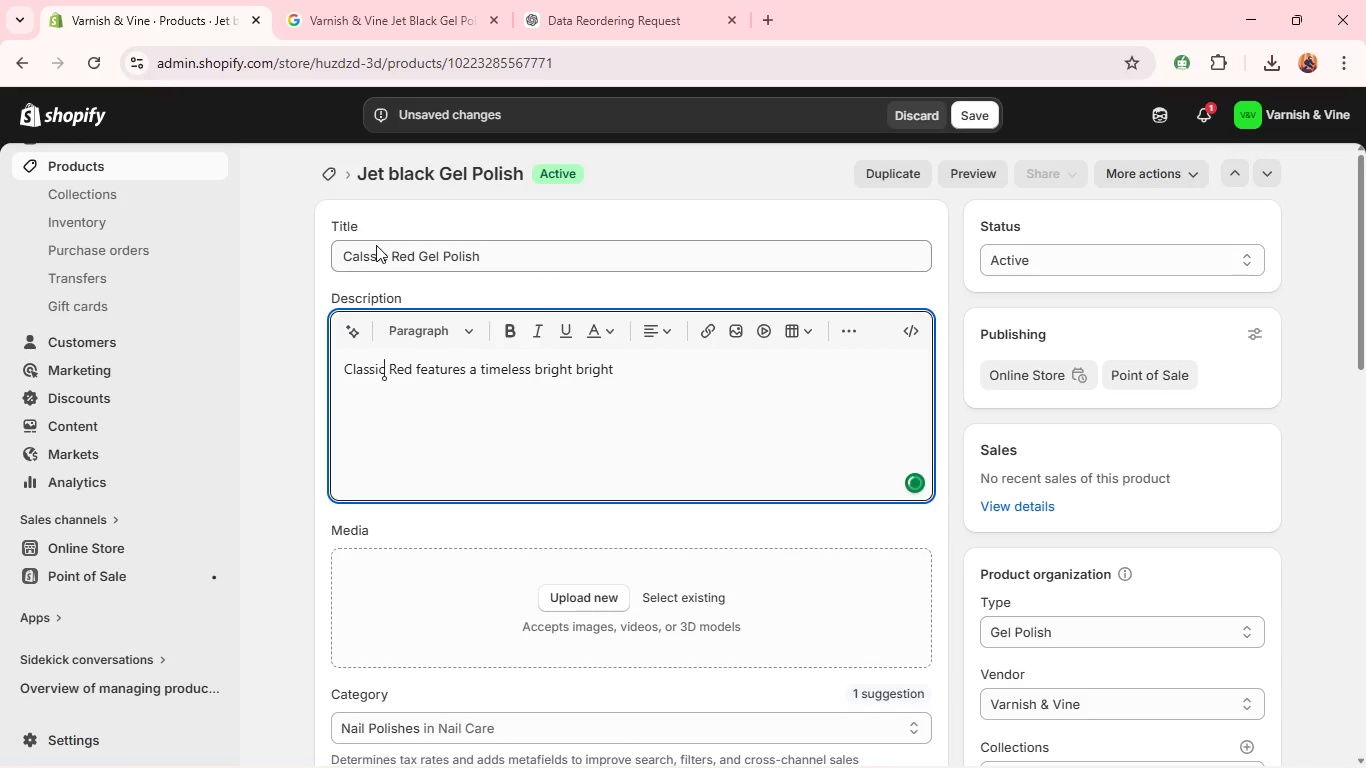 
wait(13.67)
 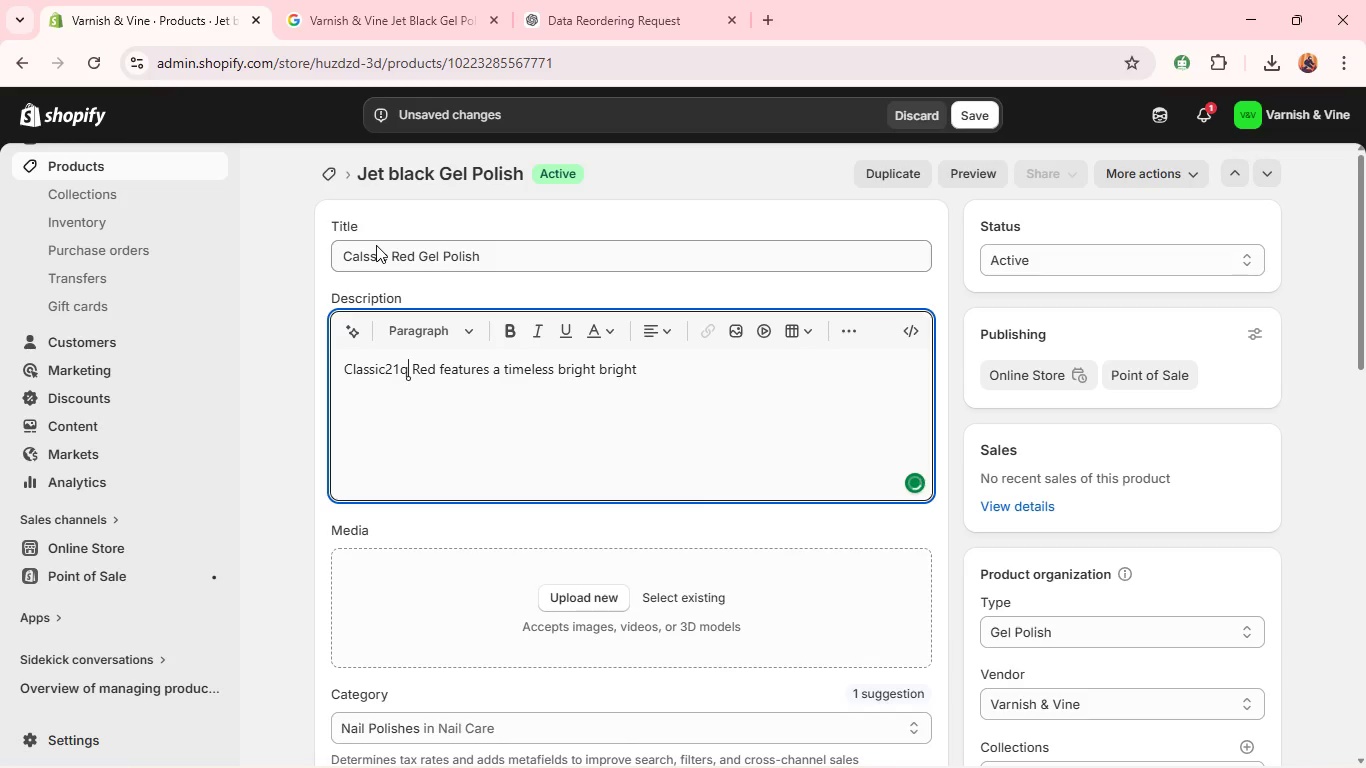 
double_click([392, 369])
 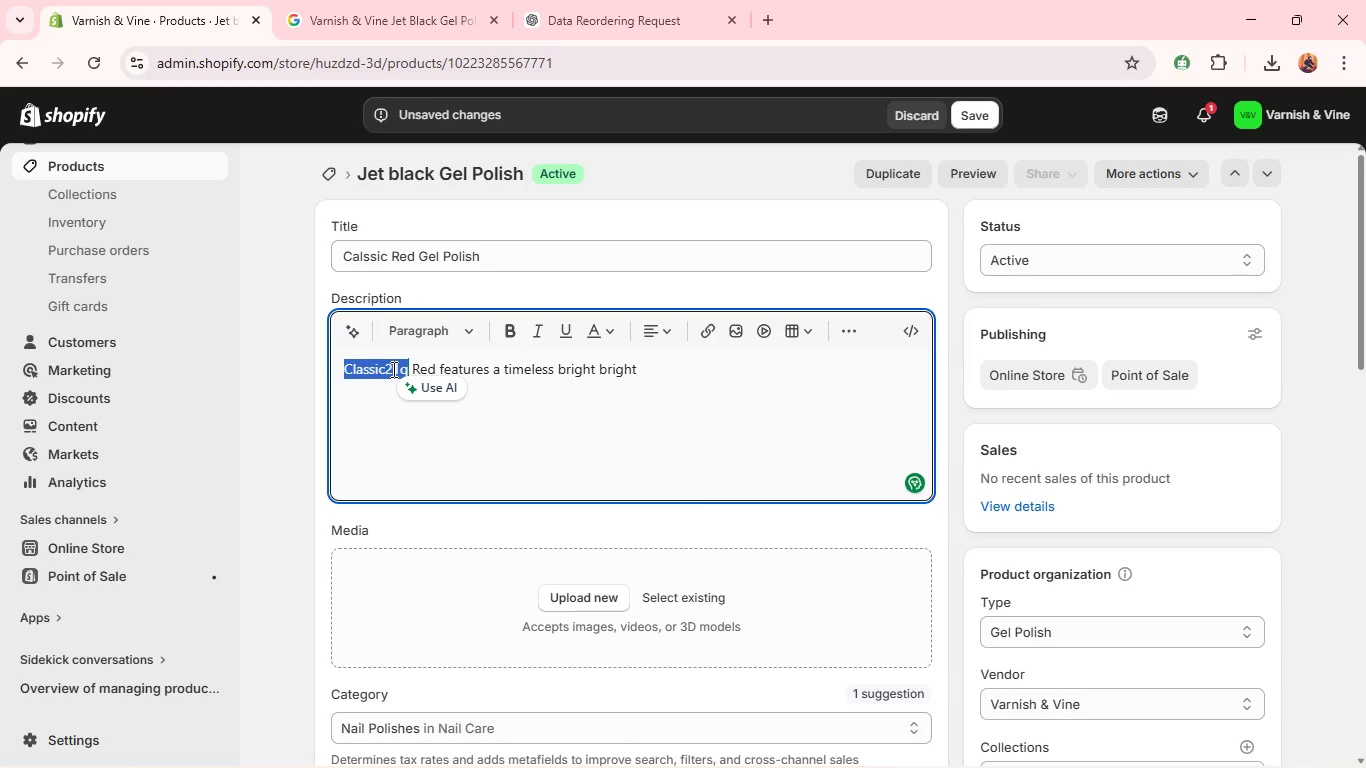 
type(Classic)
 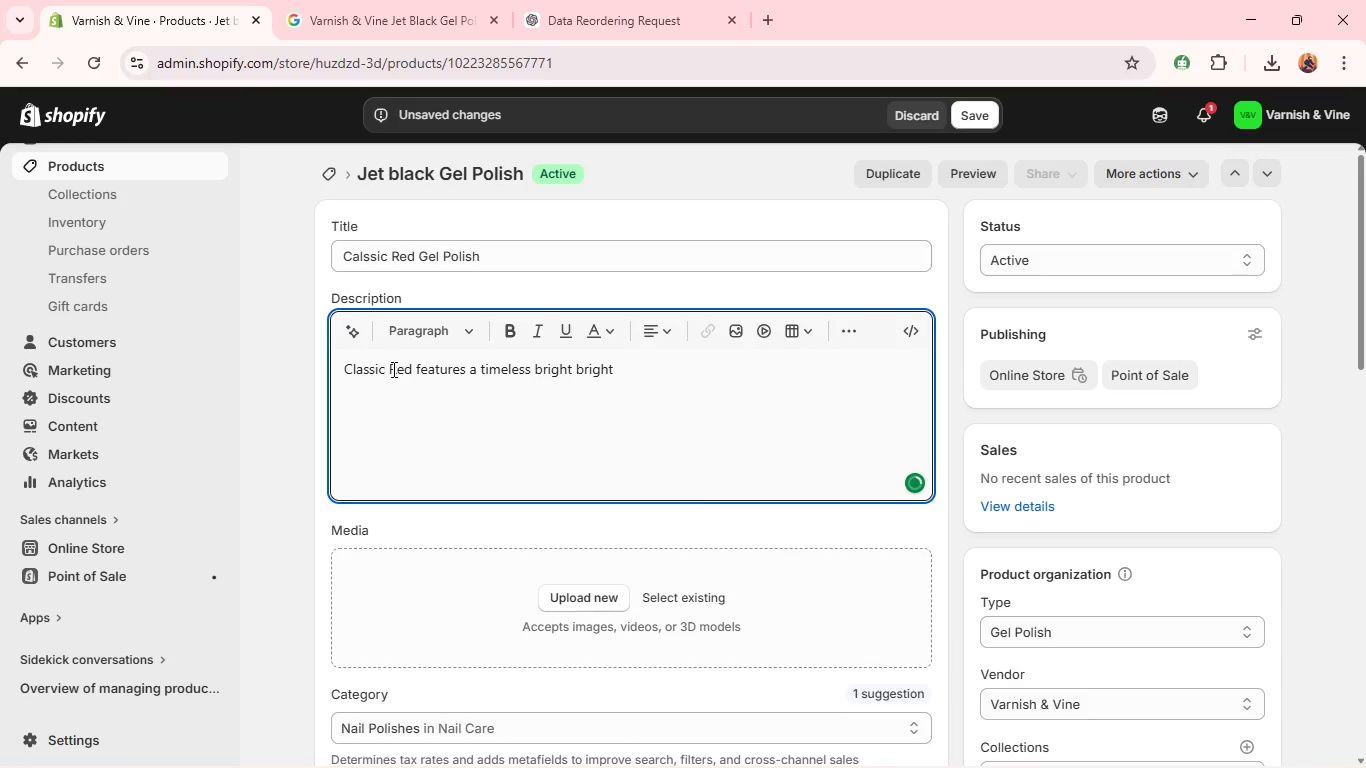 
wait(25.52)
 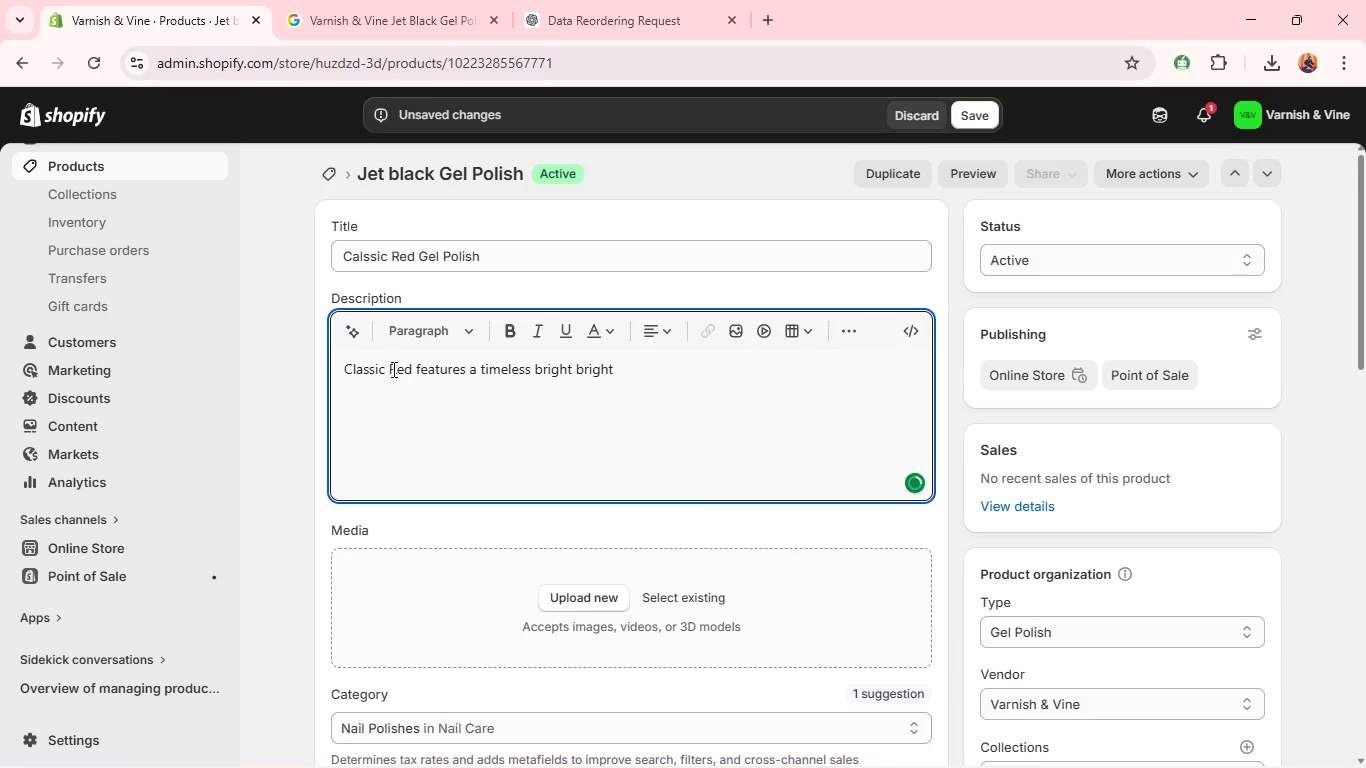 
left_click([668, 361])
 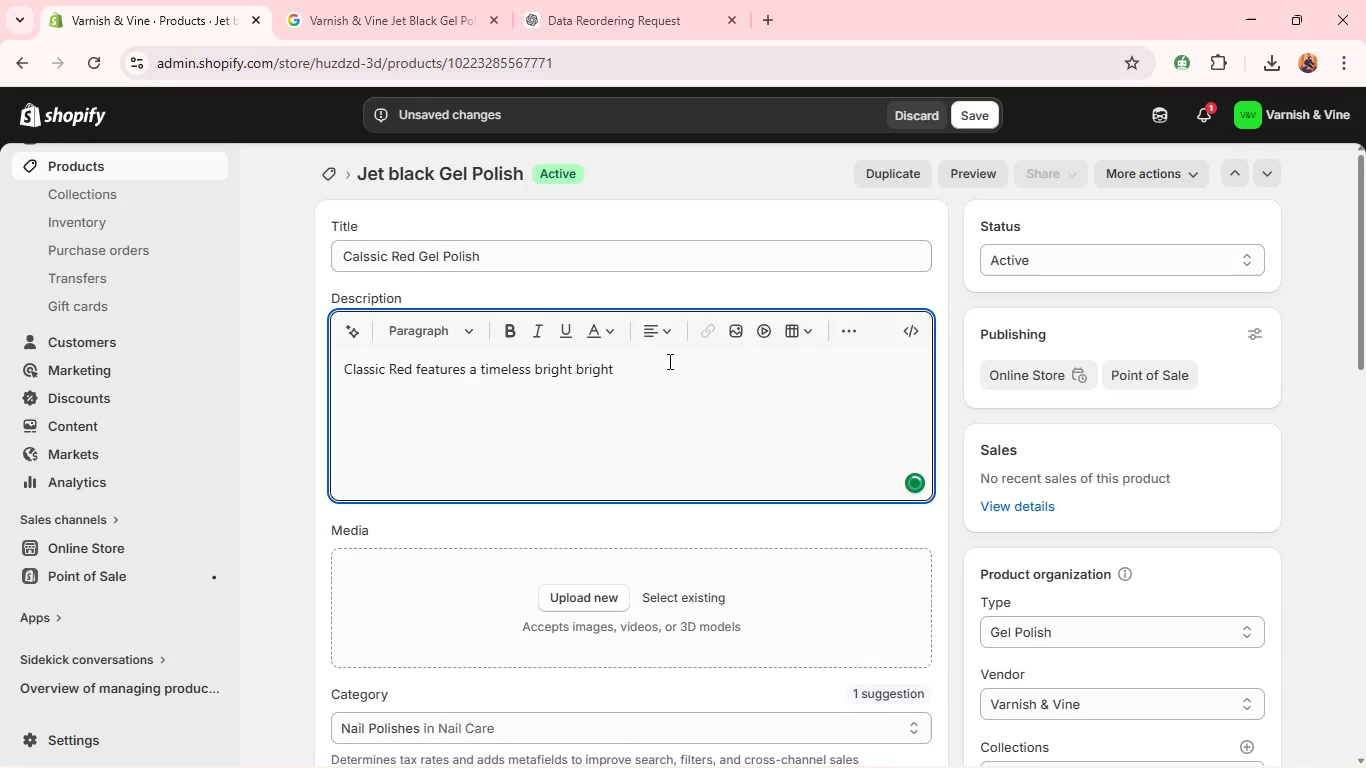 
type(red tone with a glossy finish, perfect for bold )
key(Backspace)
type(, iconic nails.)
 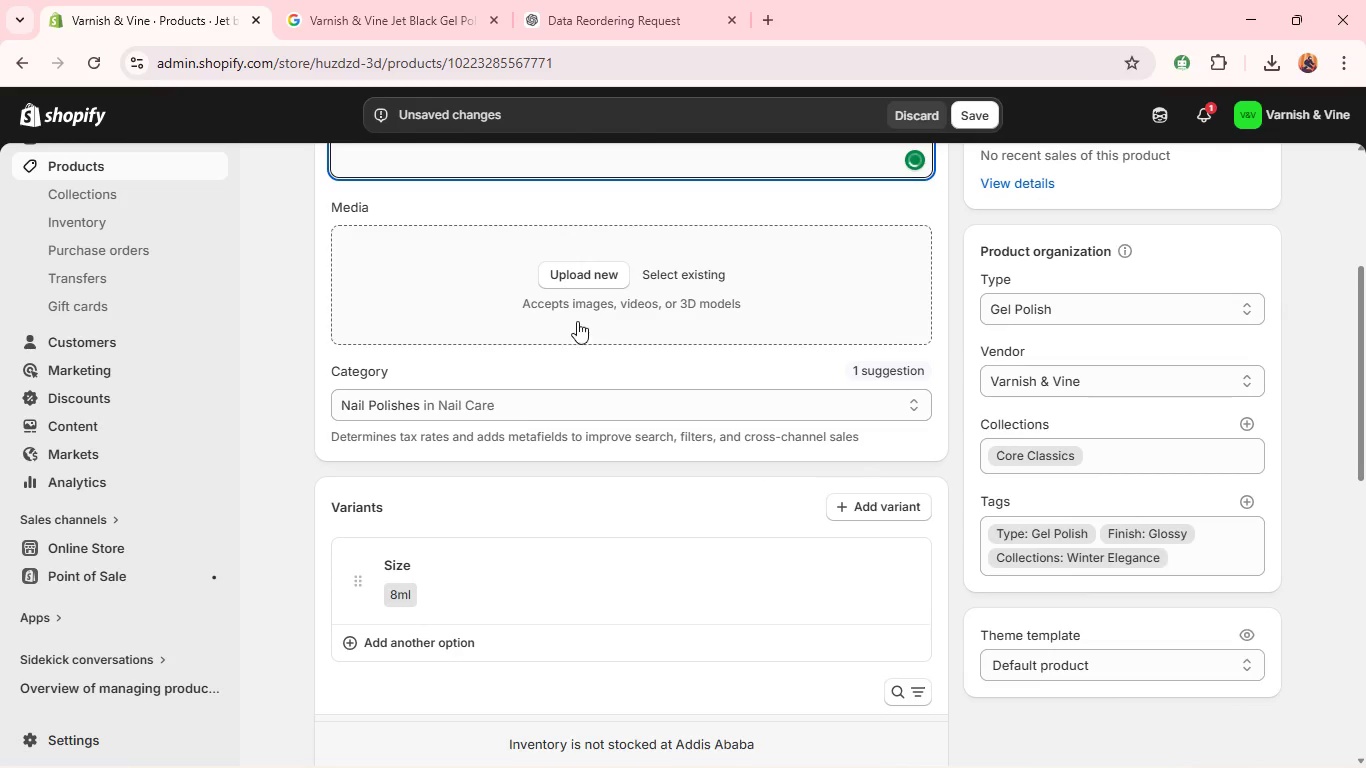 
left_click([572, 16])
 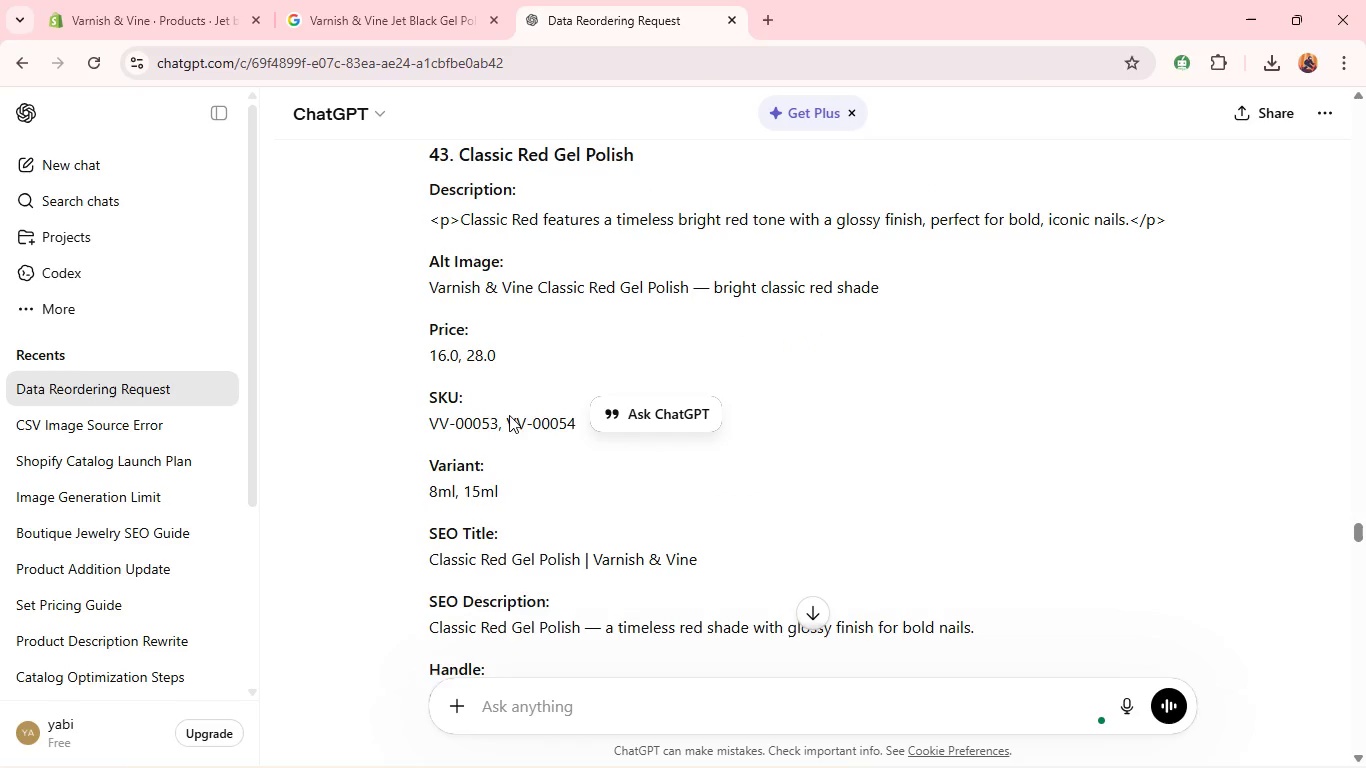 
double_click([524, 291])
 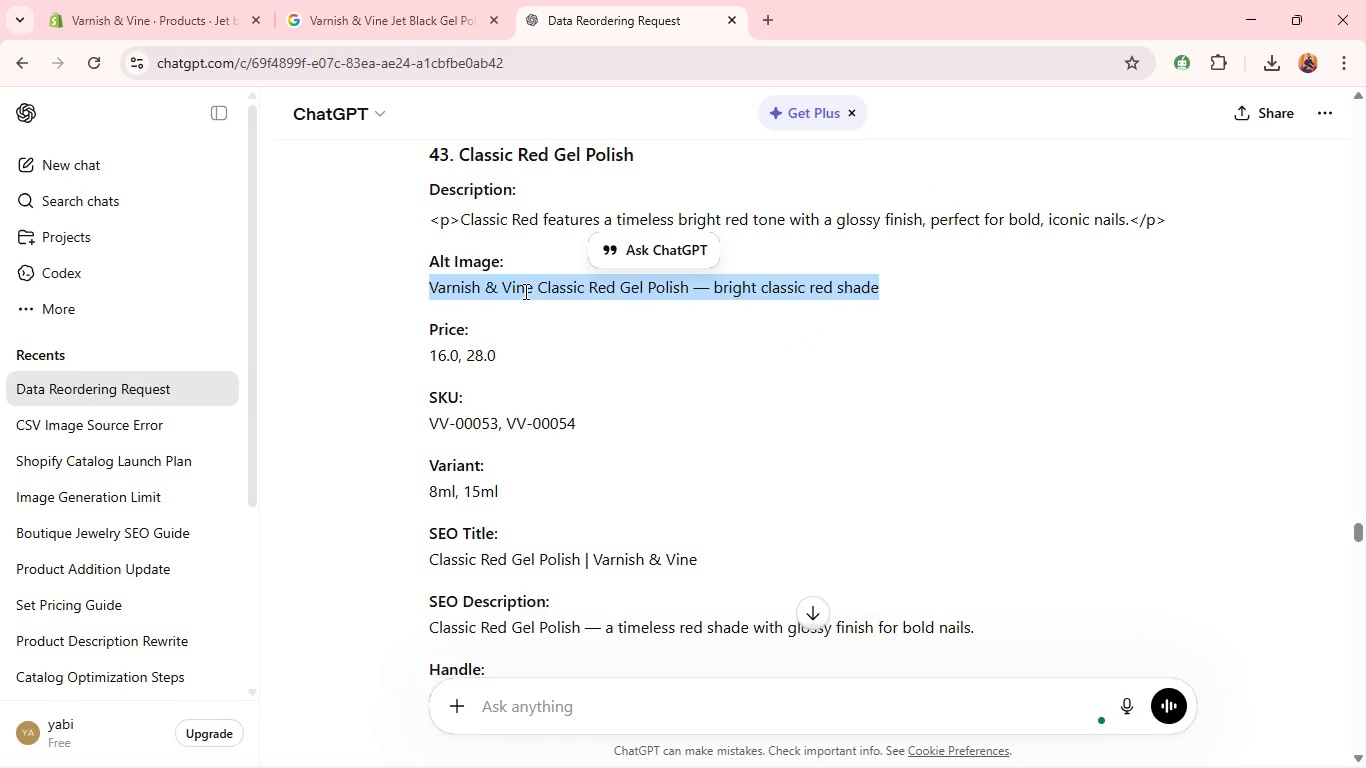 
triple_click([524, 291])
 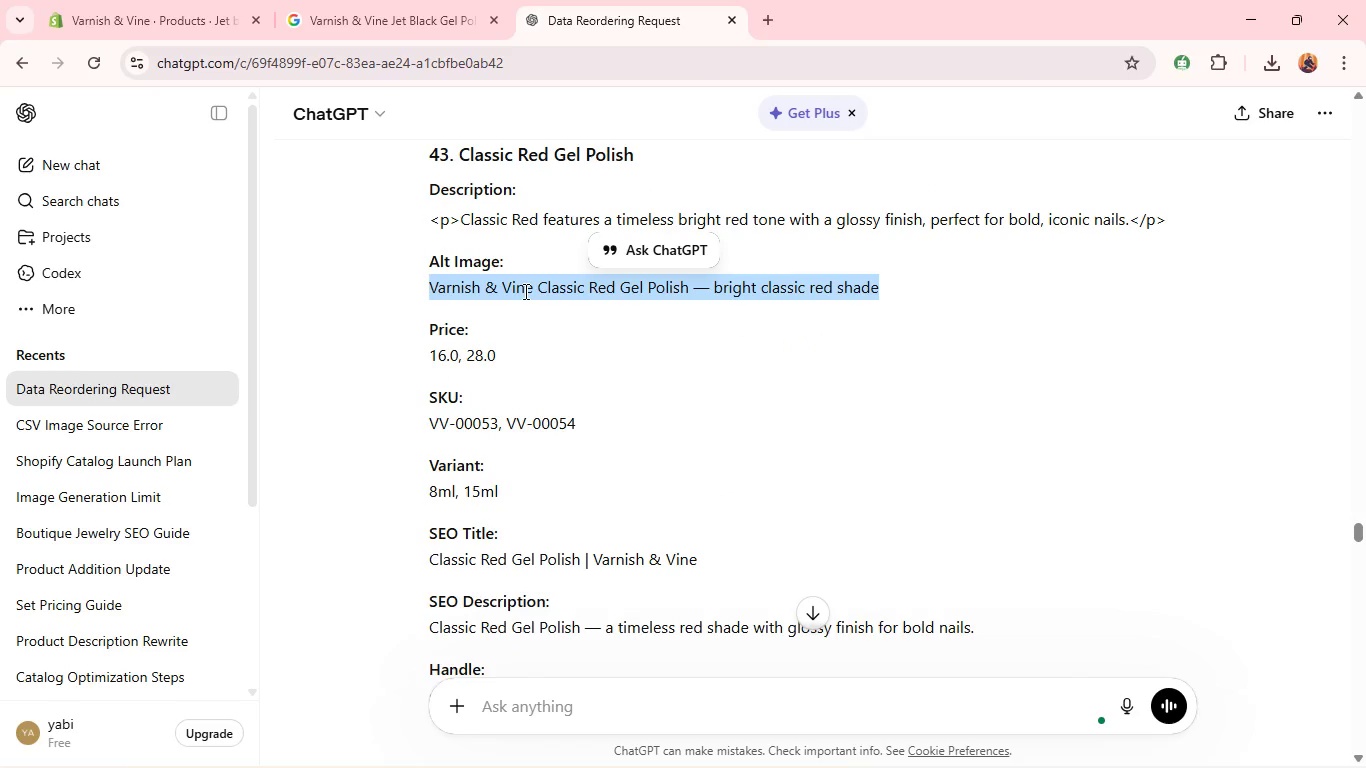 
key(Control+C)
 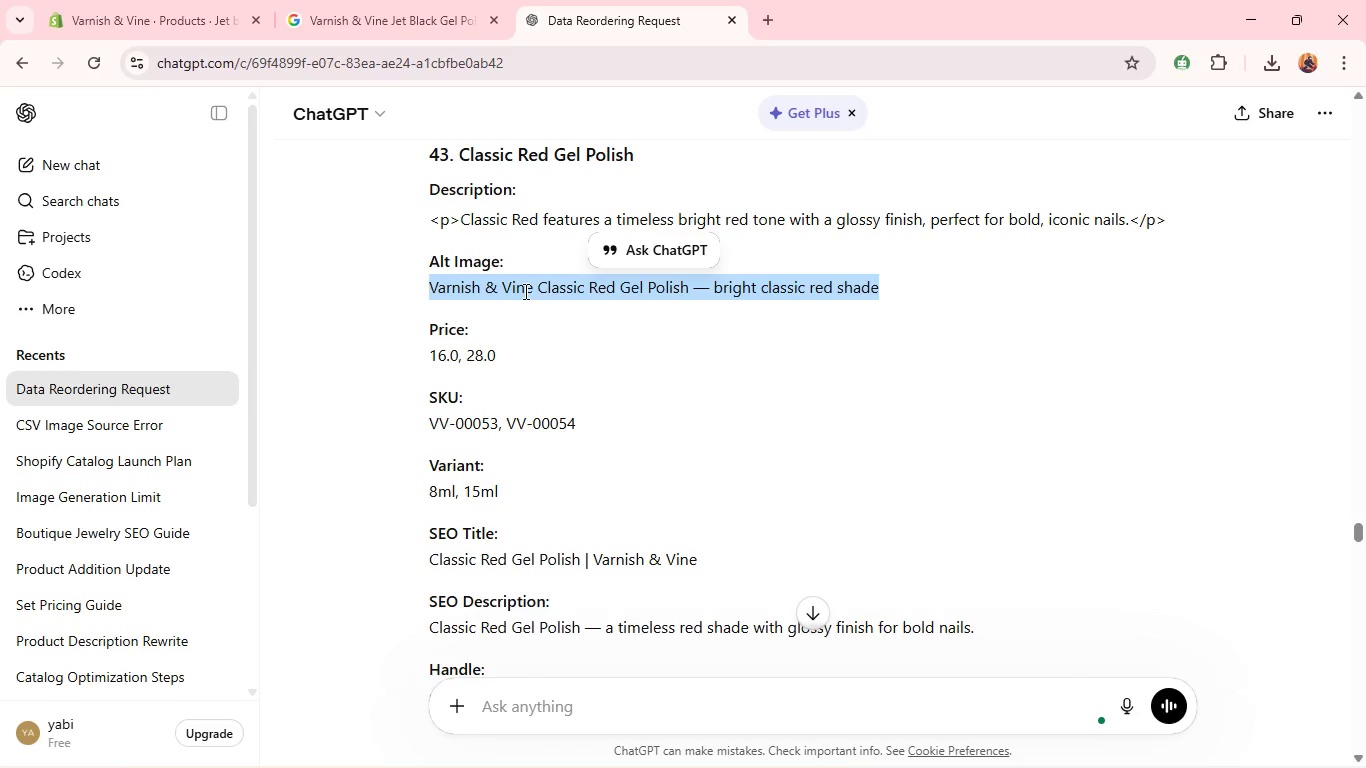 
key(Control+C)
 